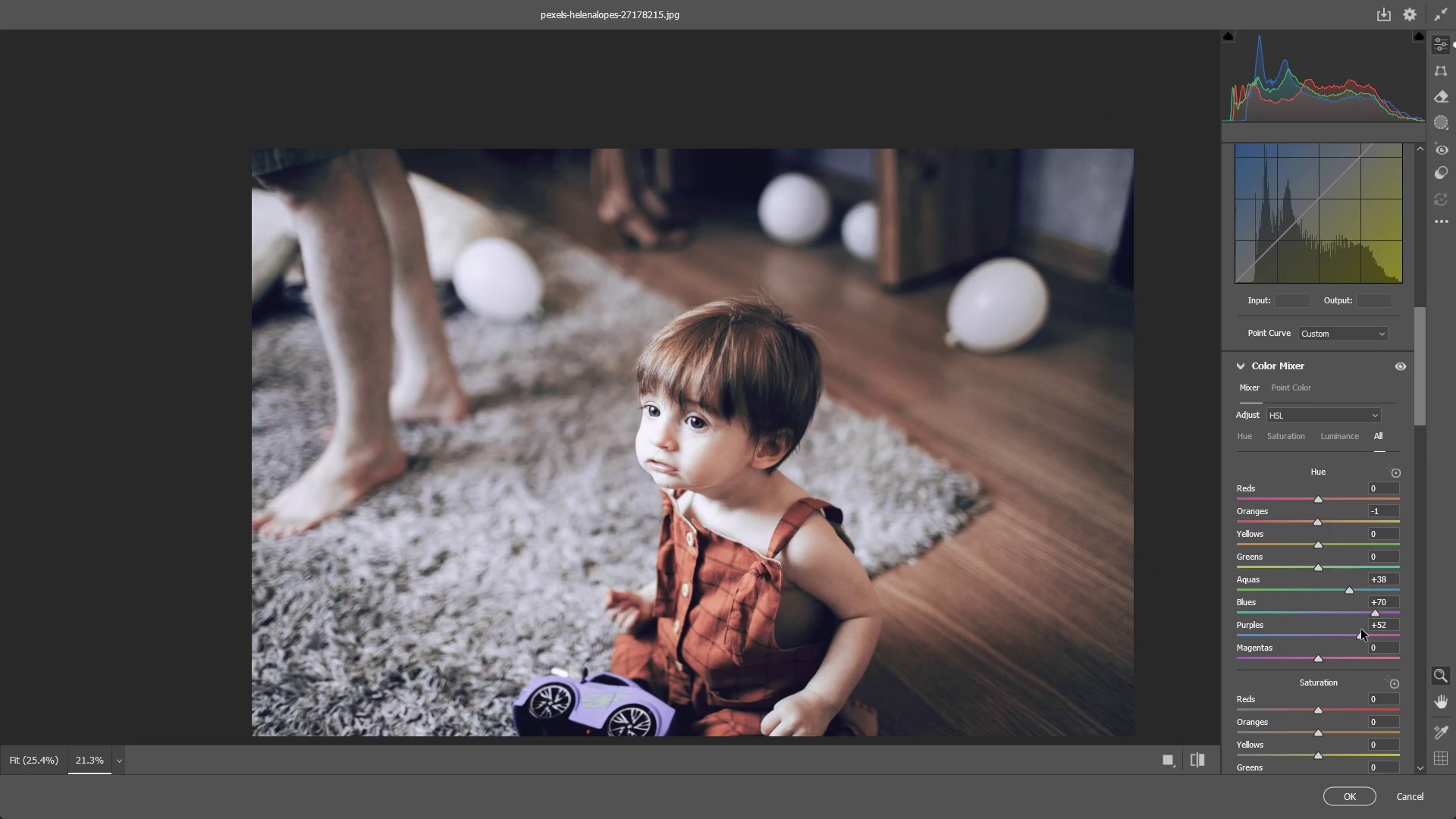 
key(Control+ControlLeft)
 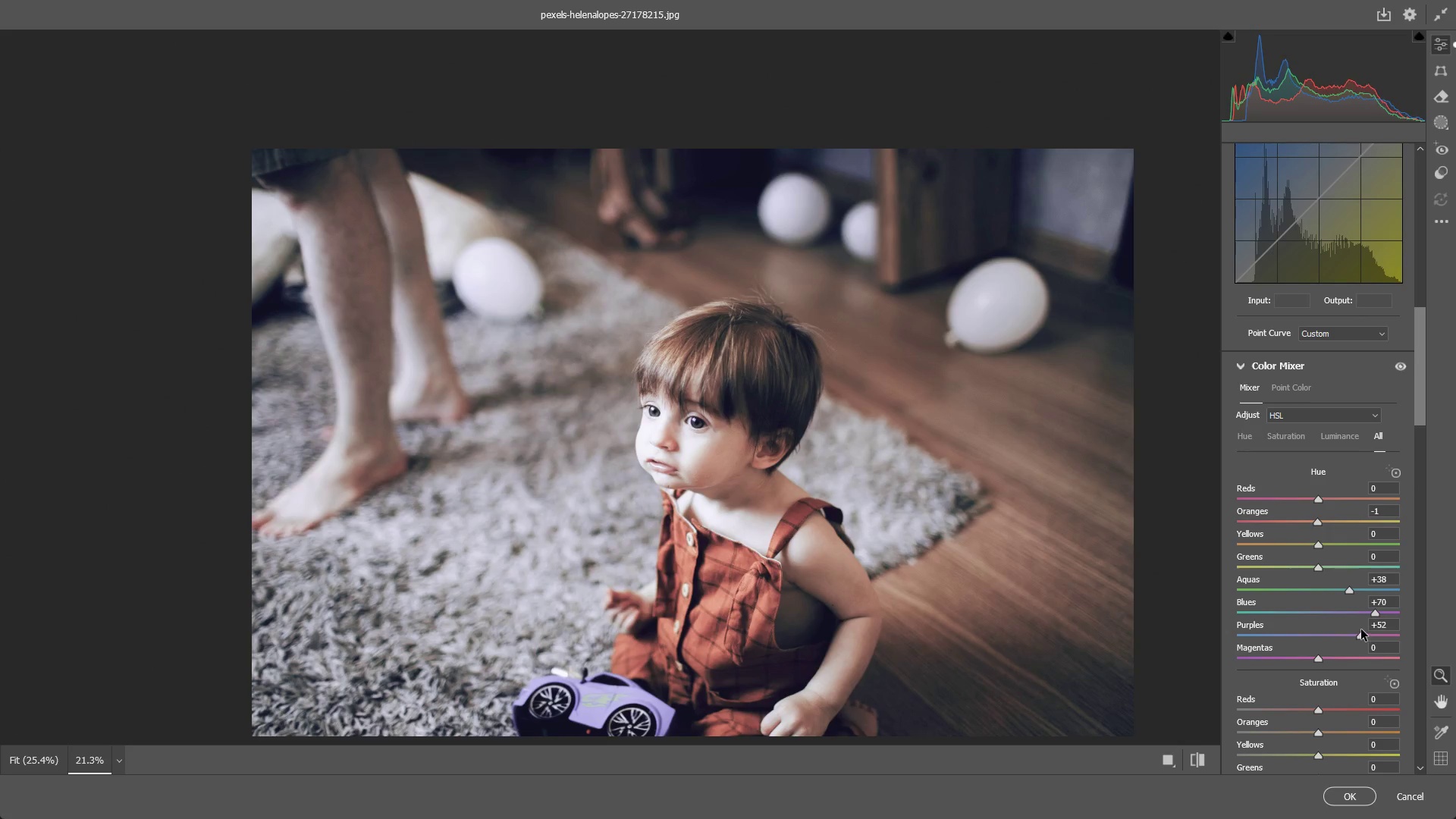 
key(Control+Z)
 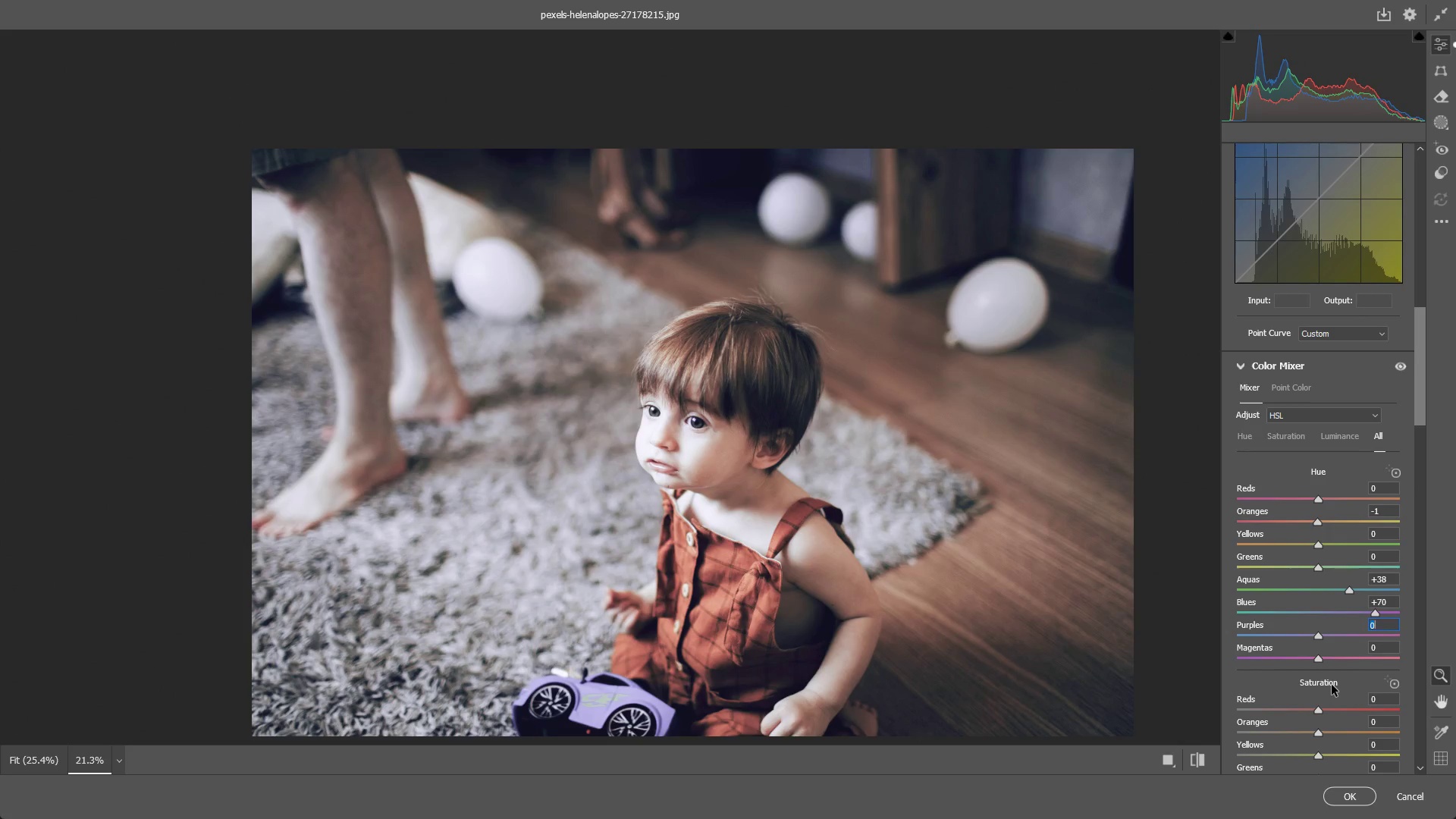 
scroll: coordinate [1332, 685], scroll_direction: down, amount: 4.0
 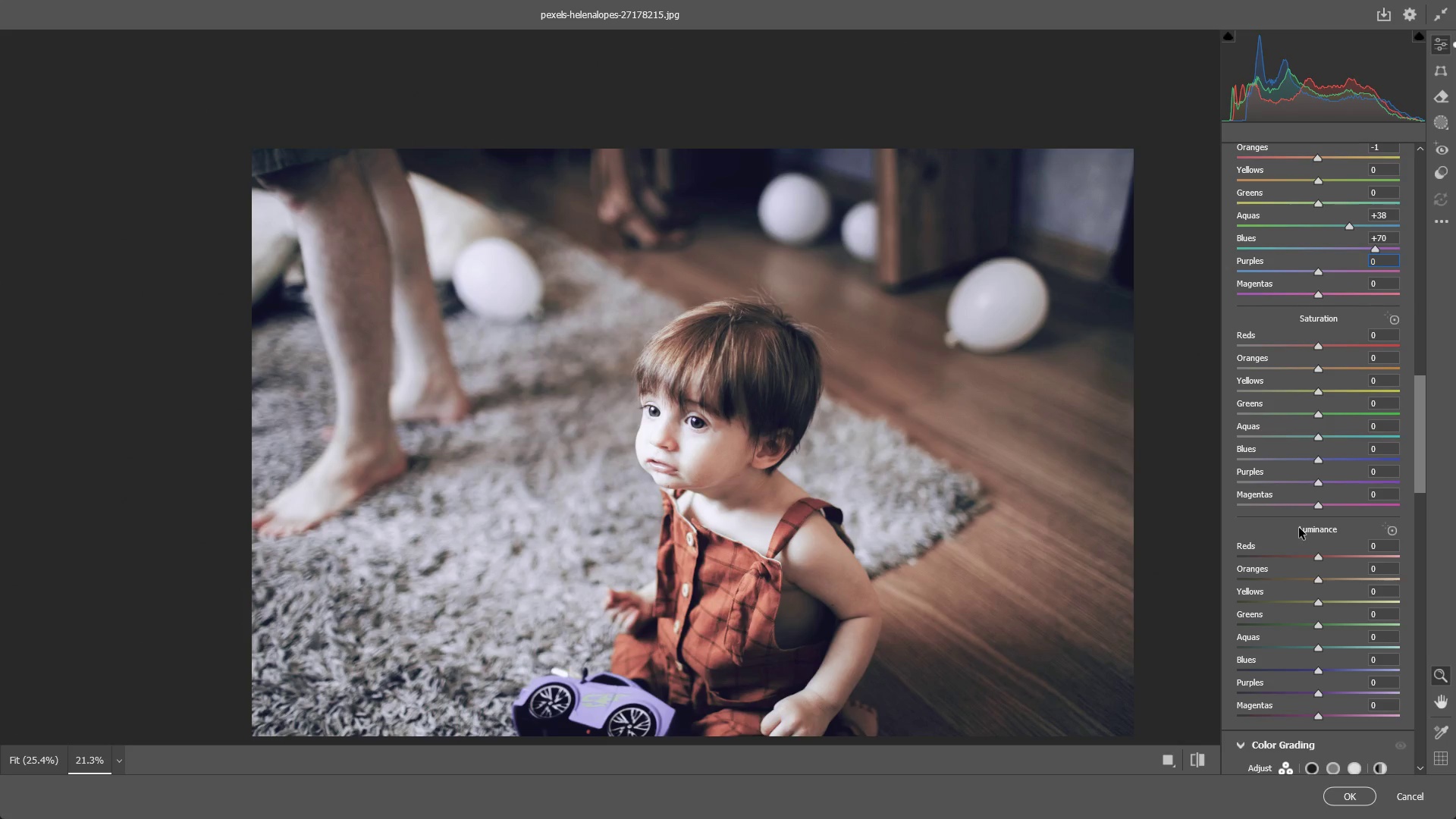 
left_click_drag(start_coordinate=[755, 427], to_coordinate=[793, 416])
 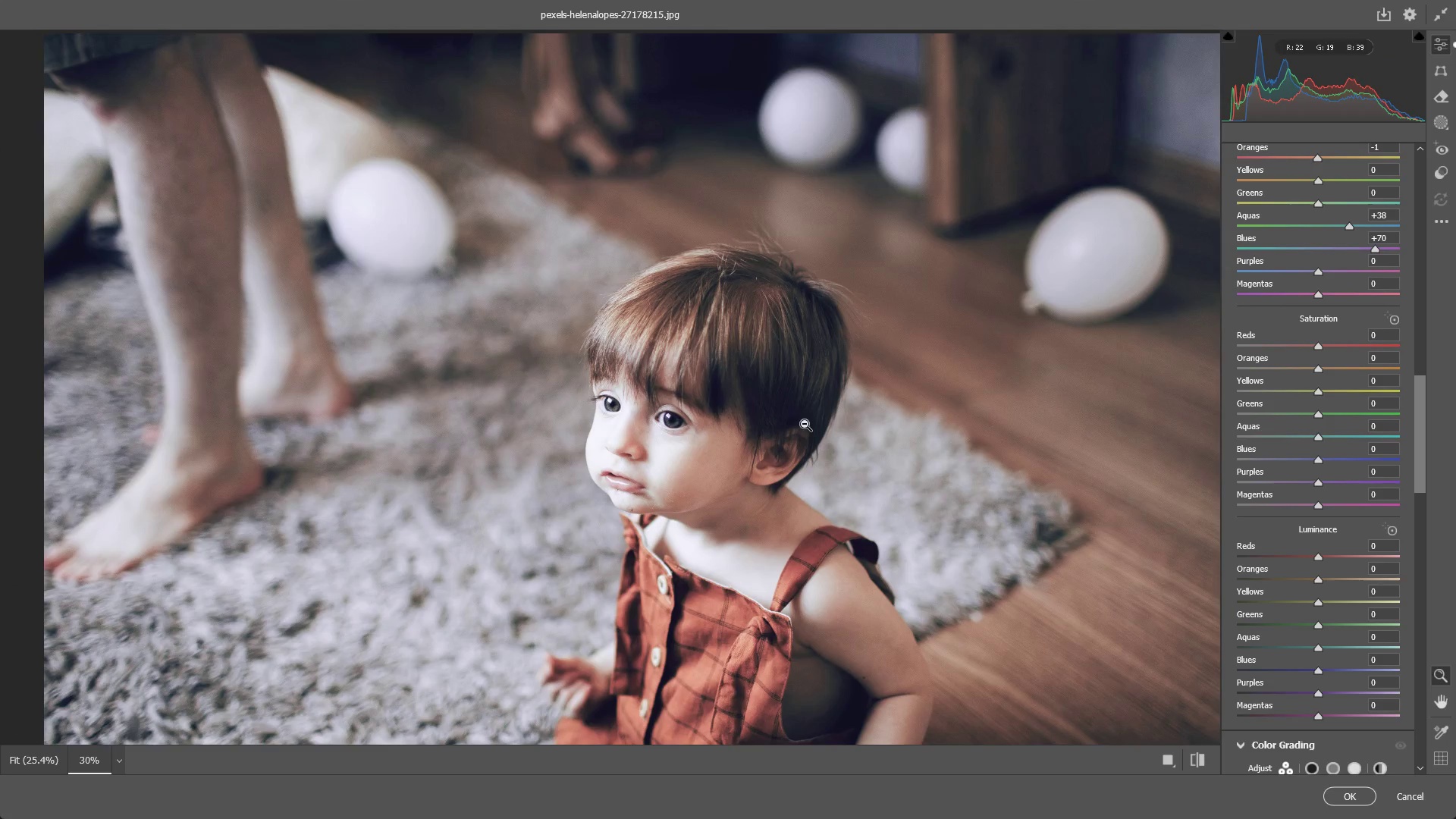 
hold_key(key=Space, duration=0.52)
 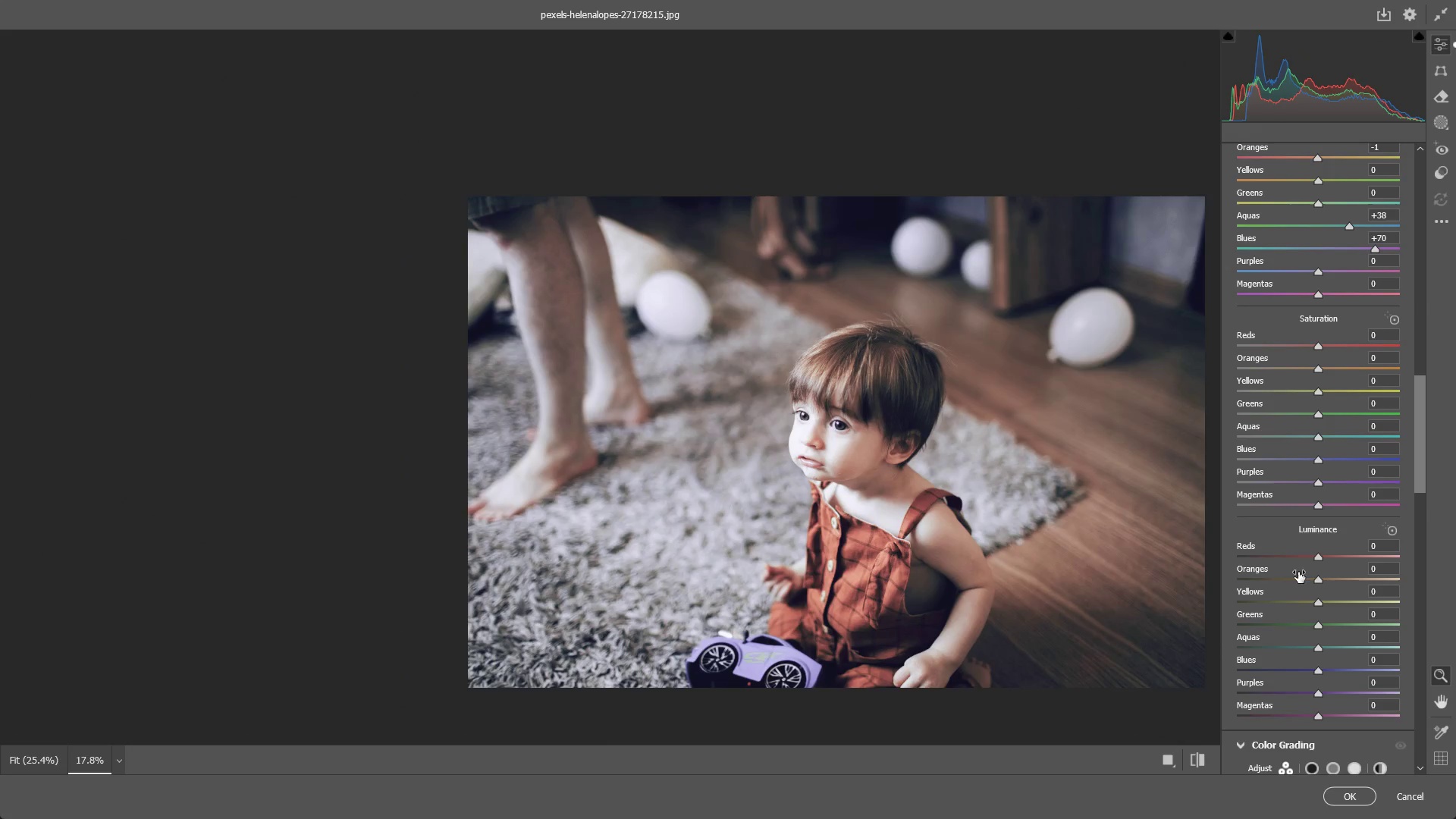 
left_click_drag(start_coordinate=[797, 552], to_coordinate=[829, 494])
 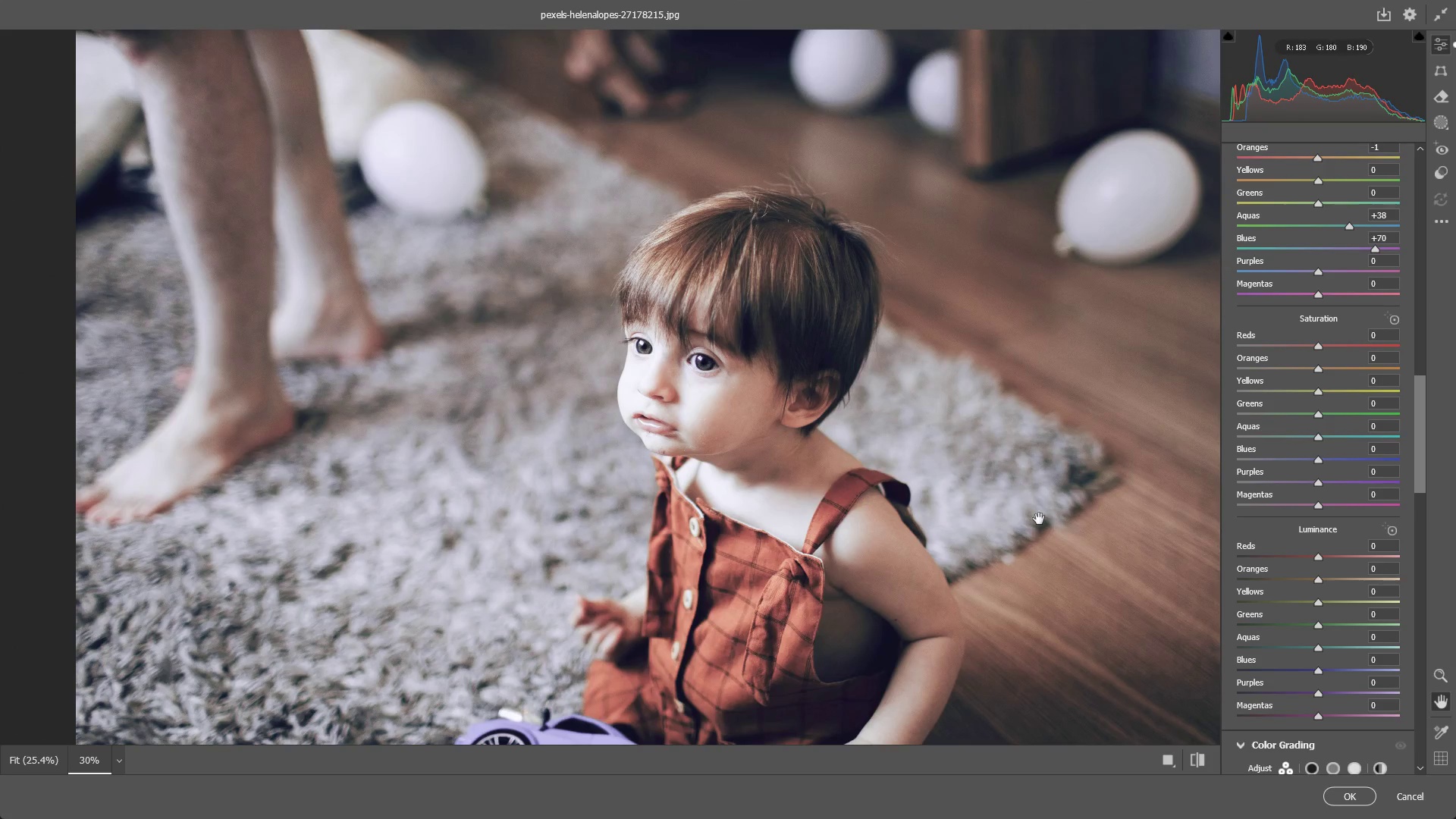 
left_click_drag(start_coordinate=[1040, 519], to_coordinate=[981, 532])
 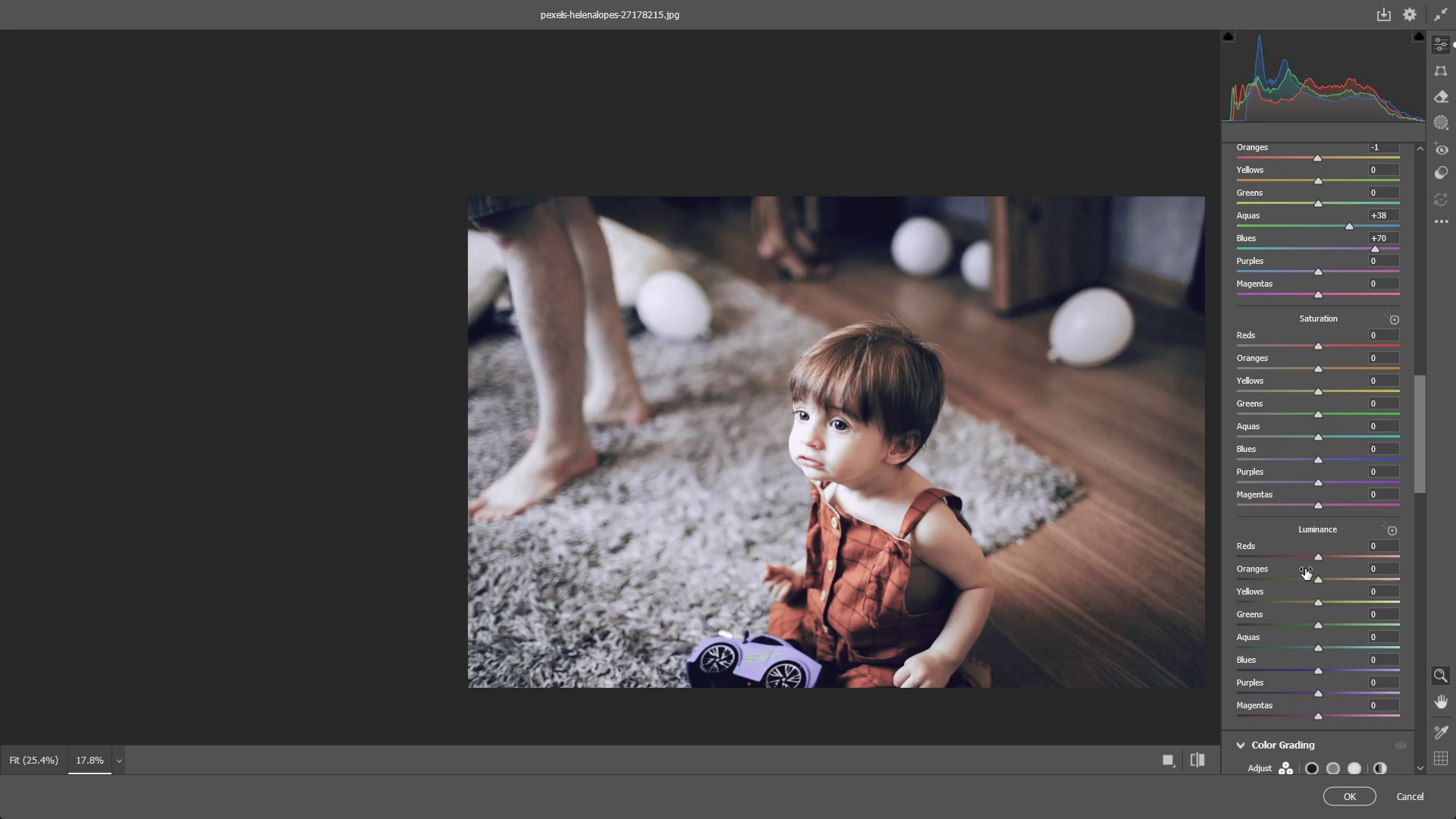 
scroll: coordinate [1323, 582], scroll_direction: down, amount: 6.0
 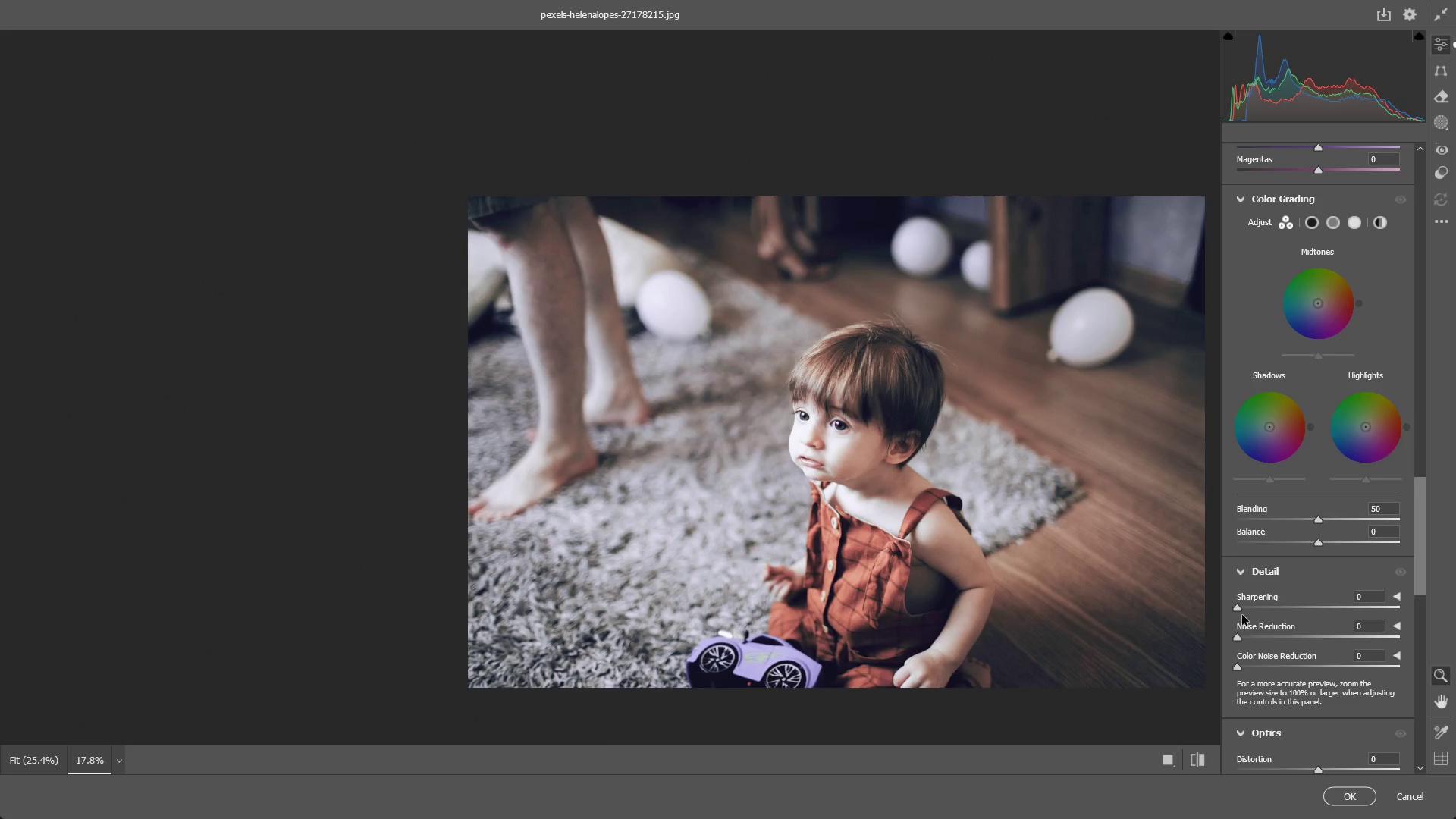 
left_click_drag(start_coordinate=[1236, 604], to_coordinate=[1266, 610])
 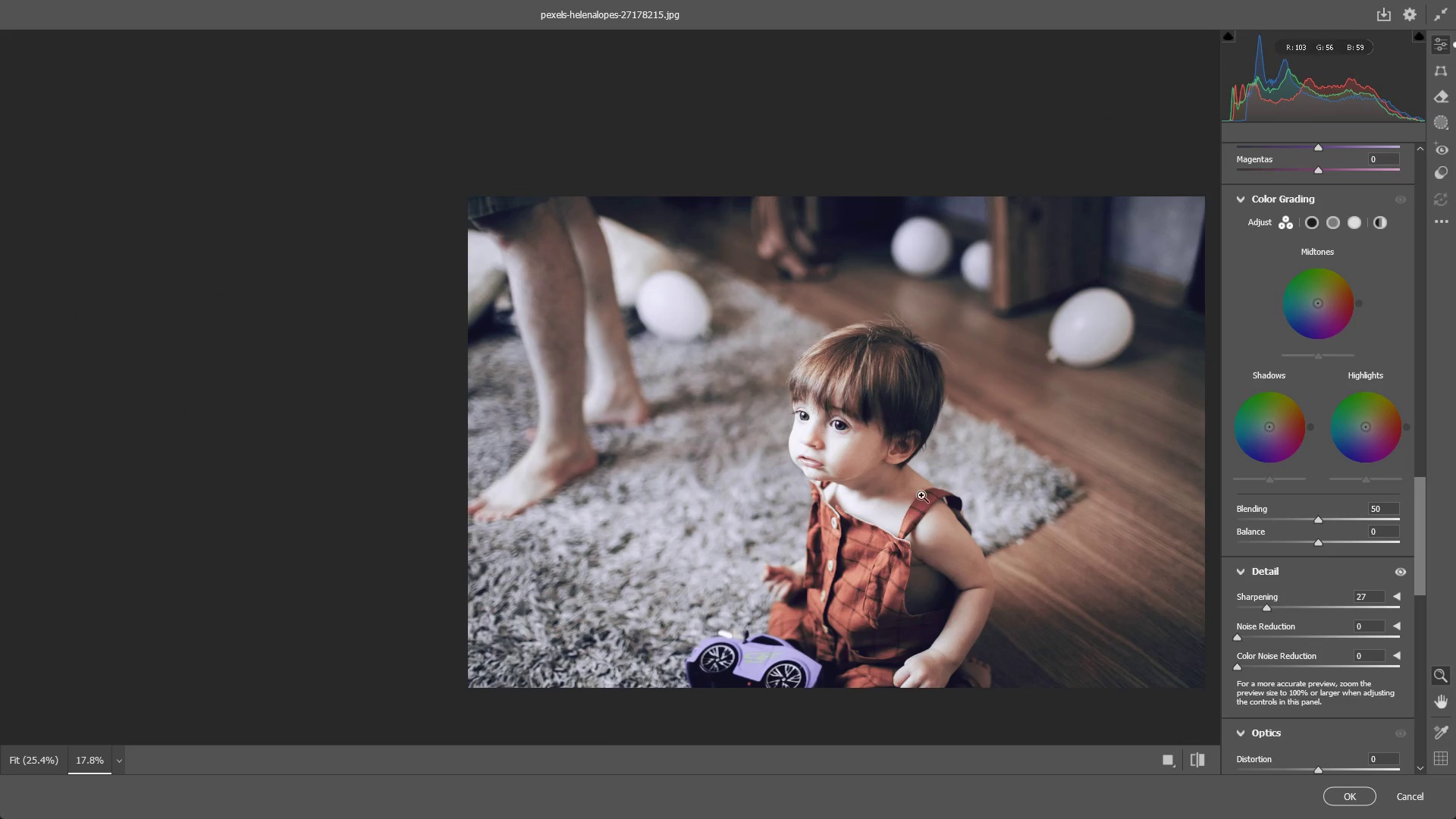 
left_click_drag(start_coordinate=[921, 494], to_coordinate=[977, 485])
 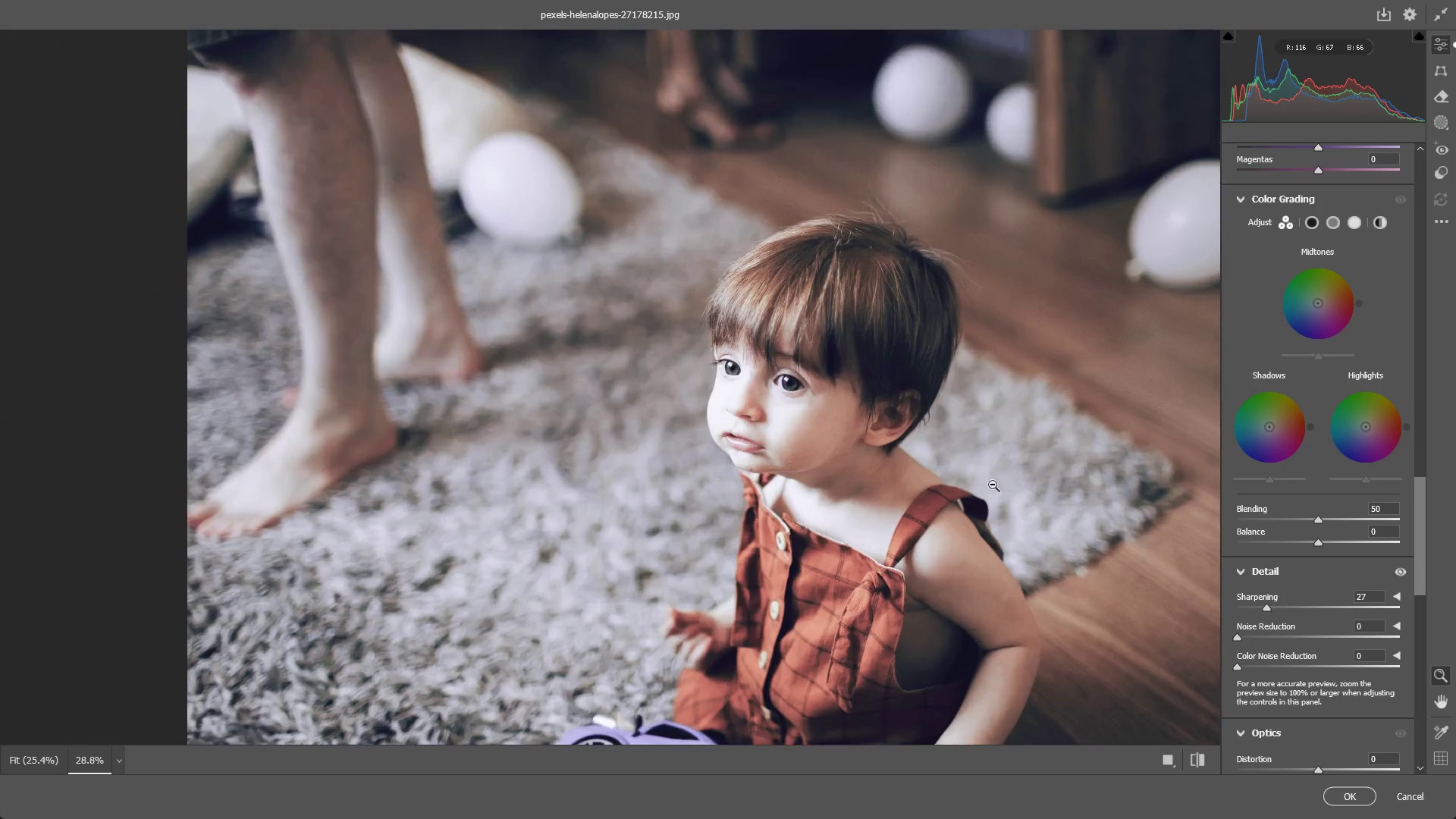 
hold_key(key=Space, duration=0.53)
 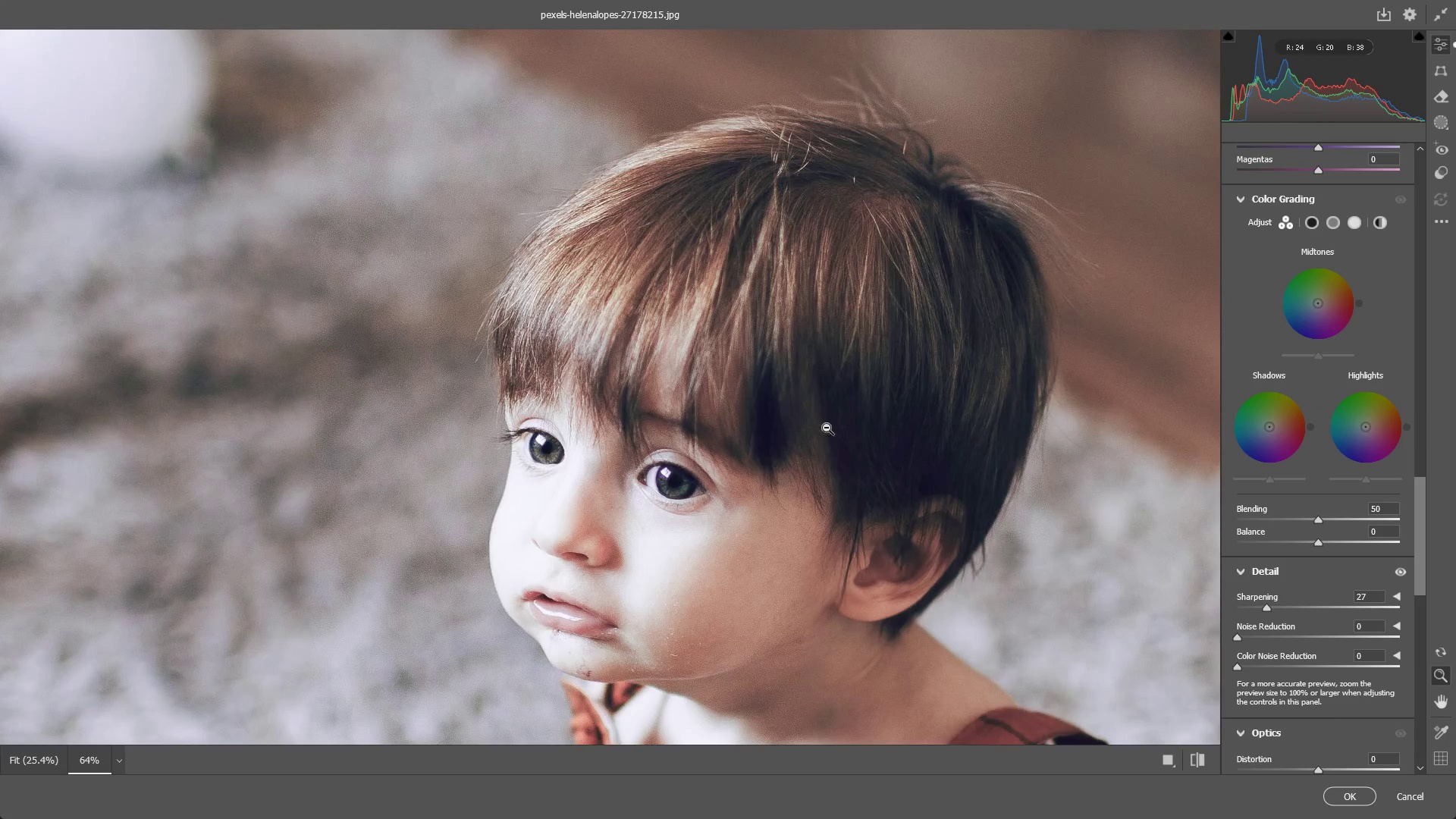 
left_click_drag(start_coordinate=[1032, 469], to_coordinate=[902, 527])
 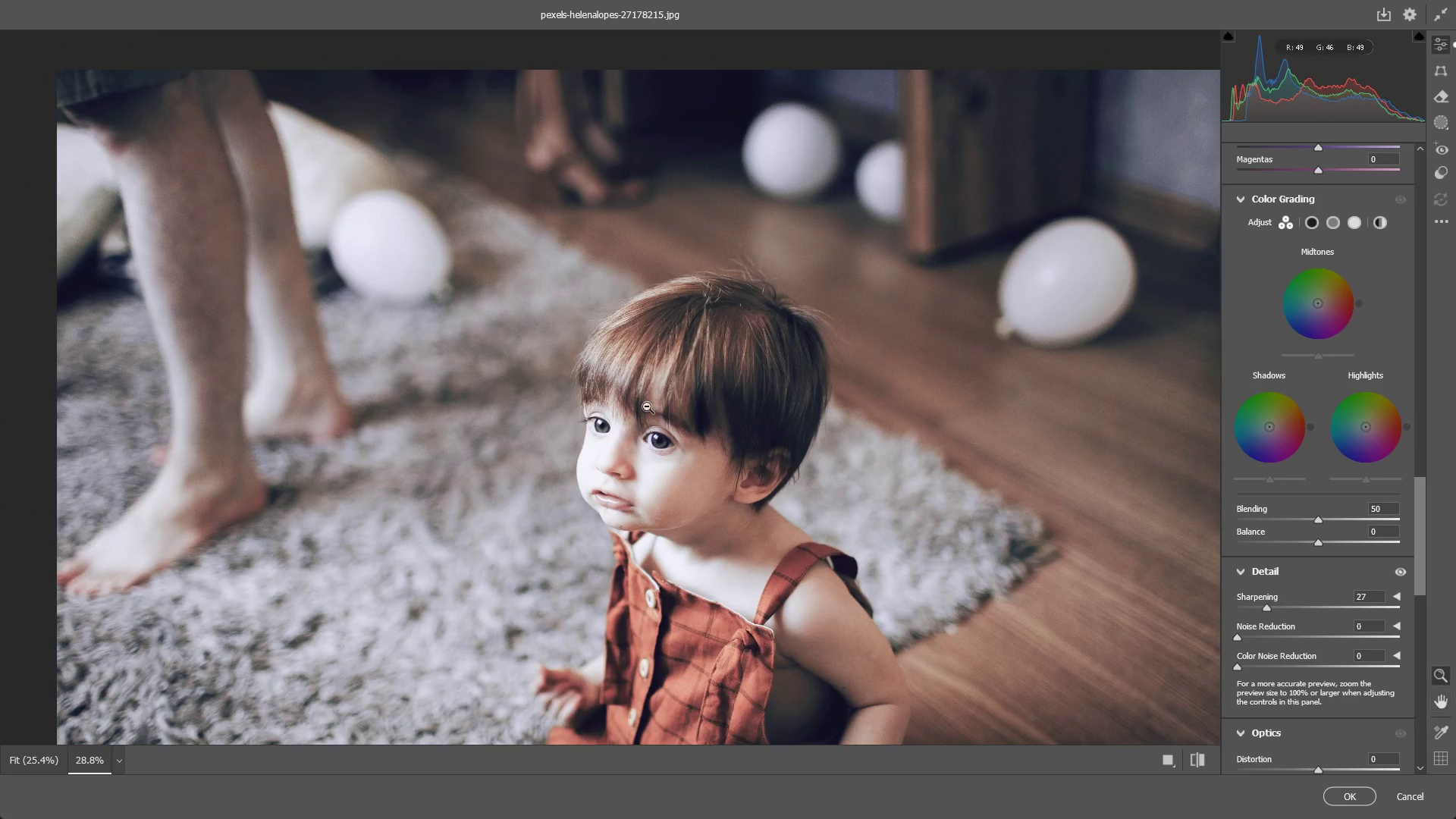 
left_click_drag(start_coordinate=[647, 406], to_coordinate=[736, 394])
 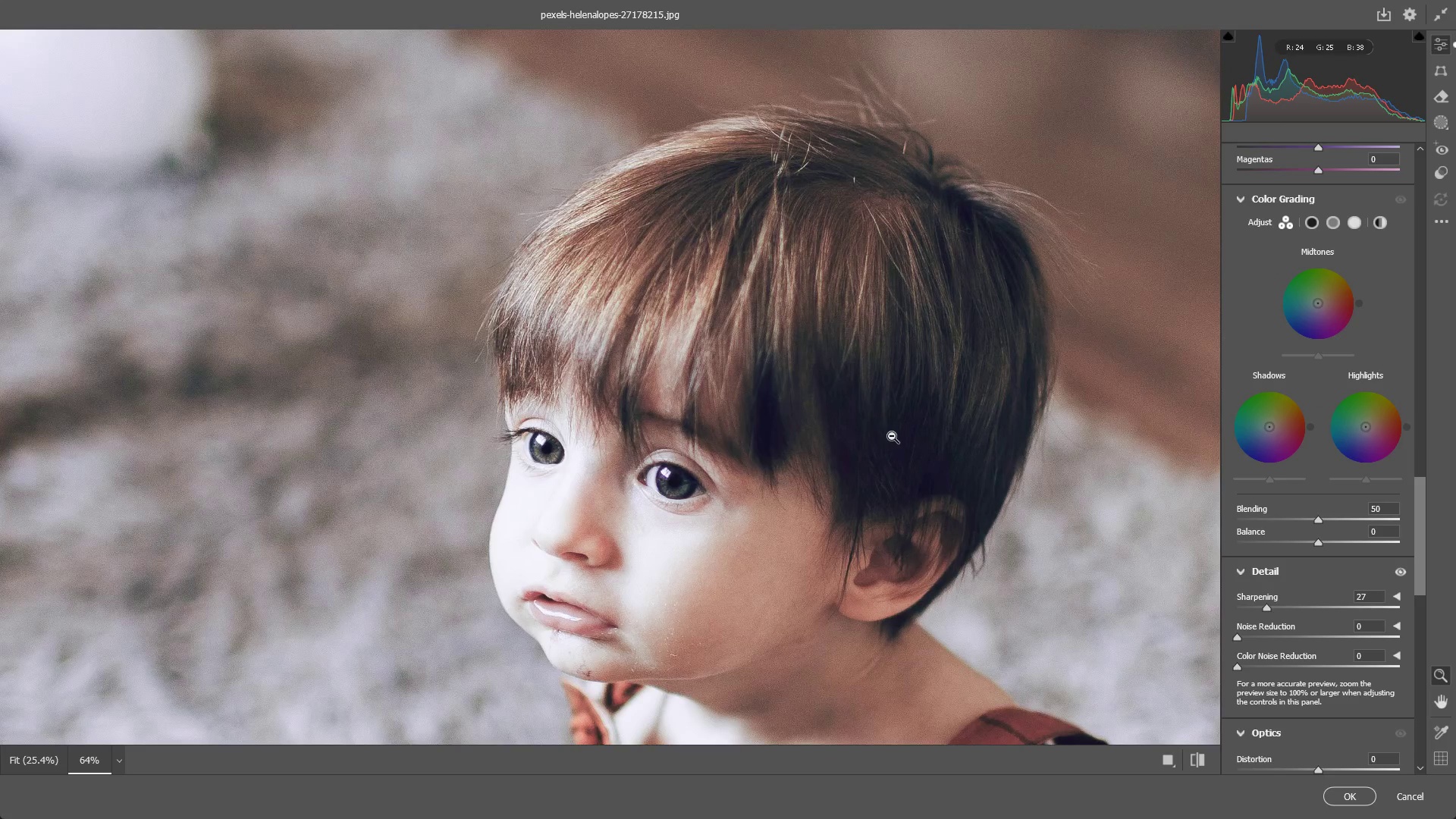 
left_click_drag(start_coordinate=[892, 435], to_coordinate=[849, 450])
 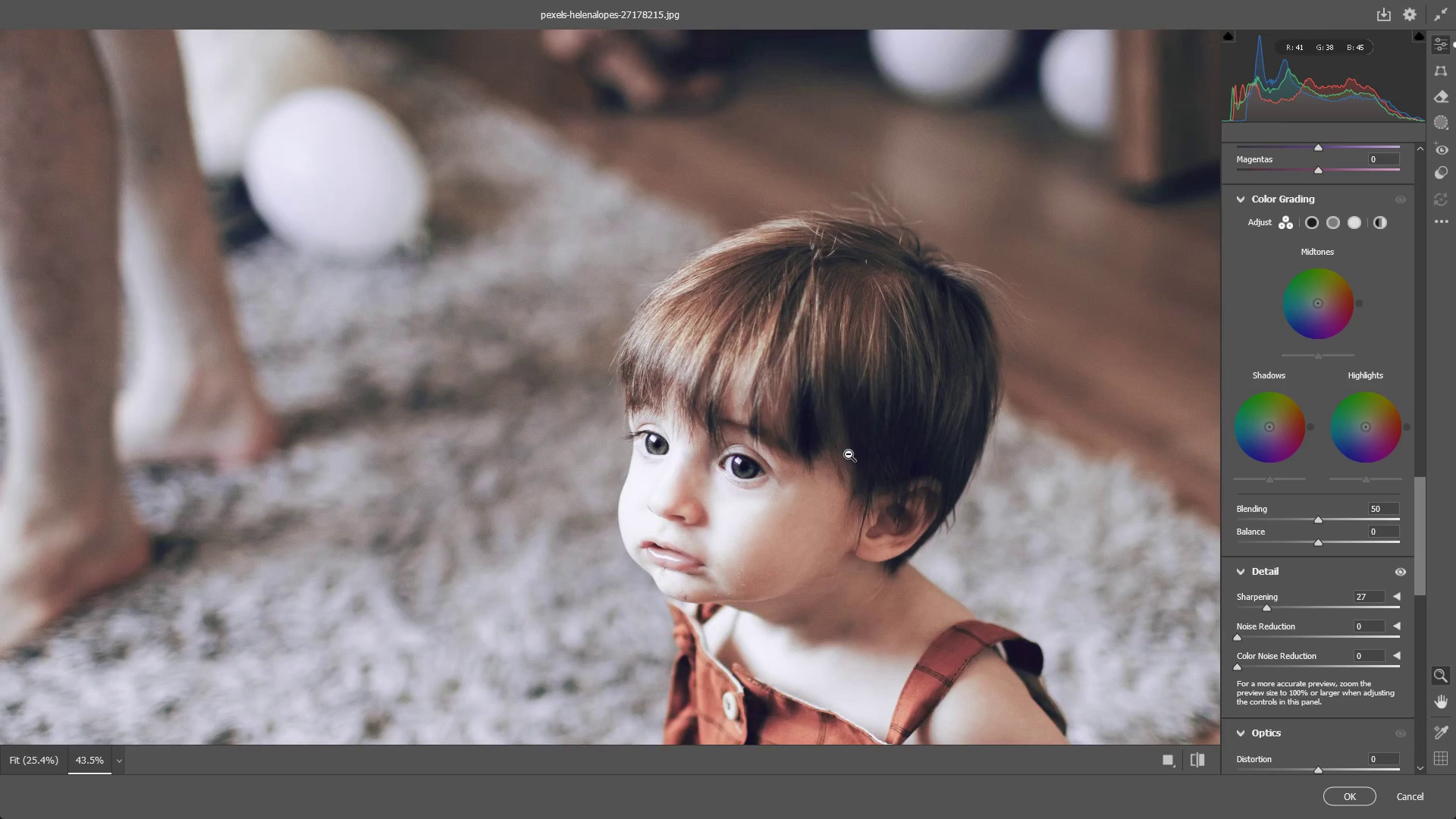 
hold_key(key=Space, duration=0.48)
 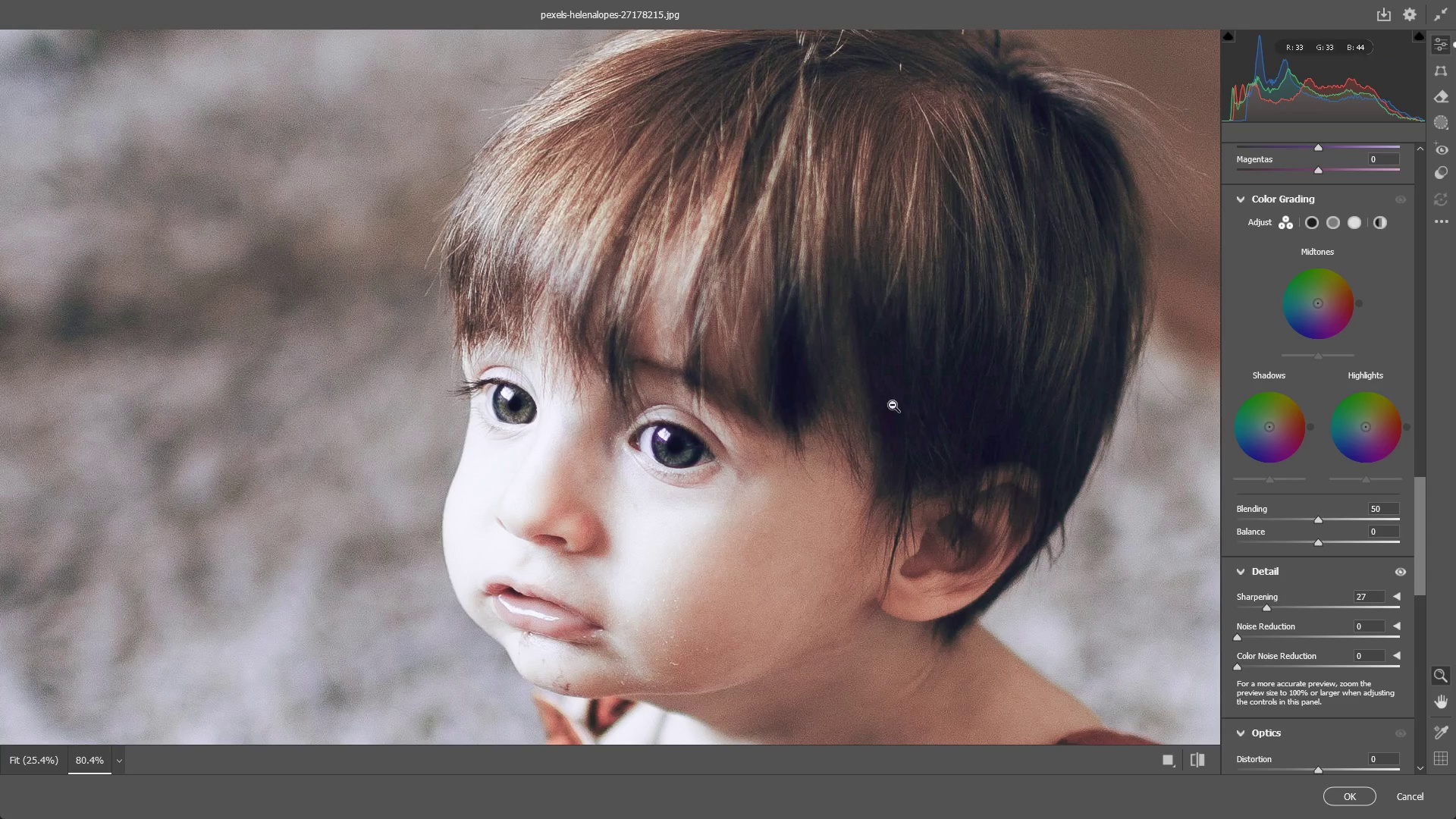 
left_click_drag(start_coordinate=[876, 504], to_coordinate=[799, 442])
 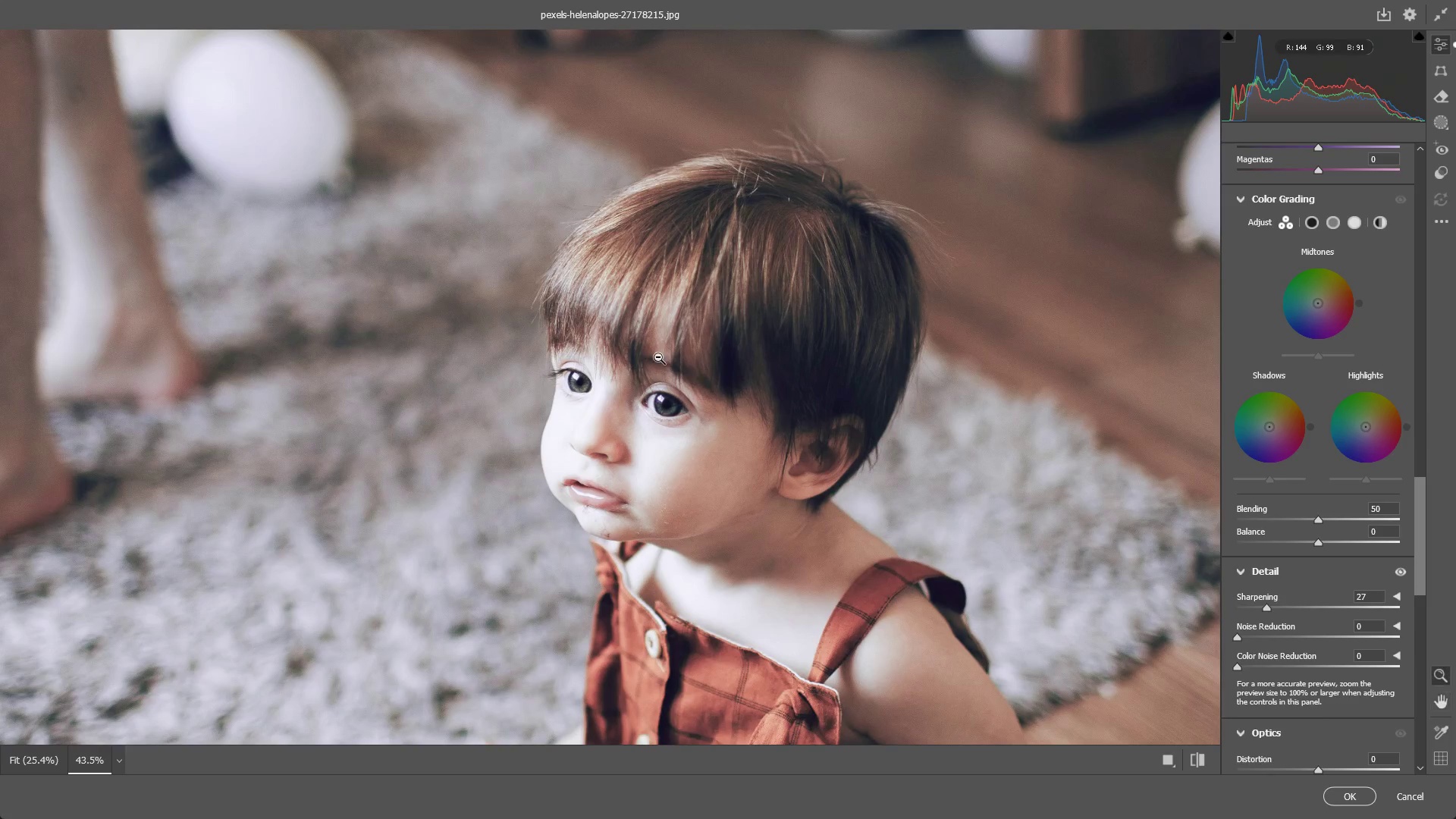 
left_click_drag(start_coordinate=[657, 356], to_coordinate=[725, 351])
 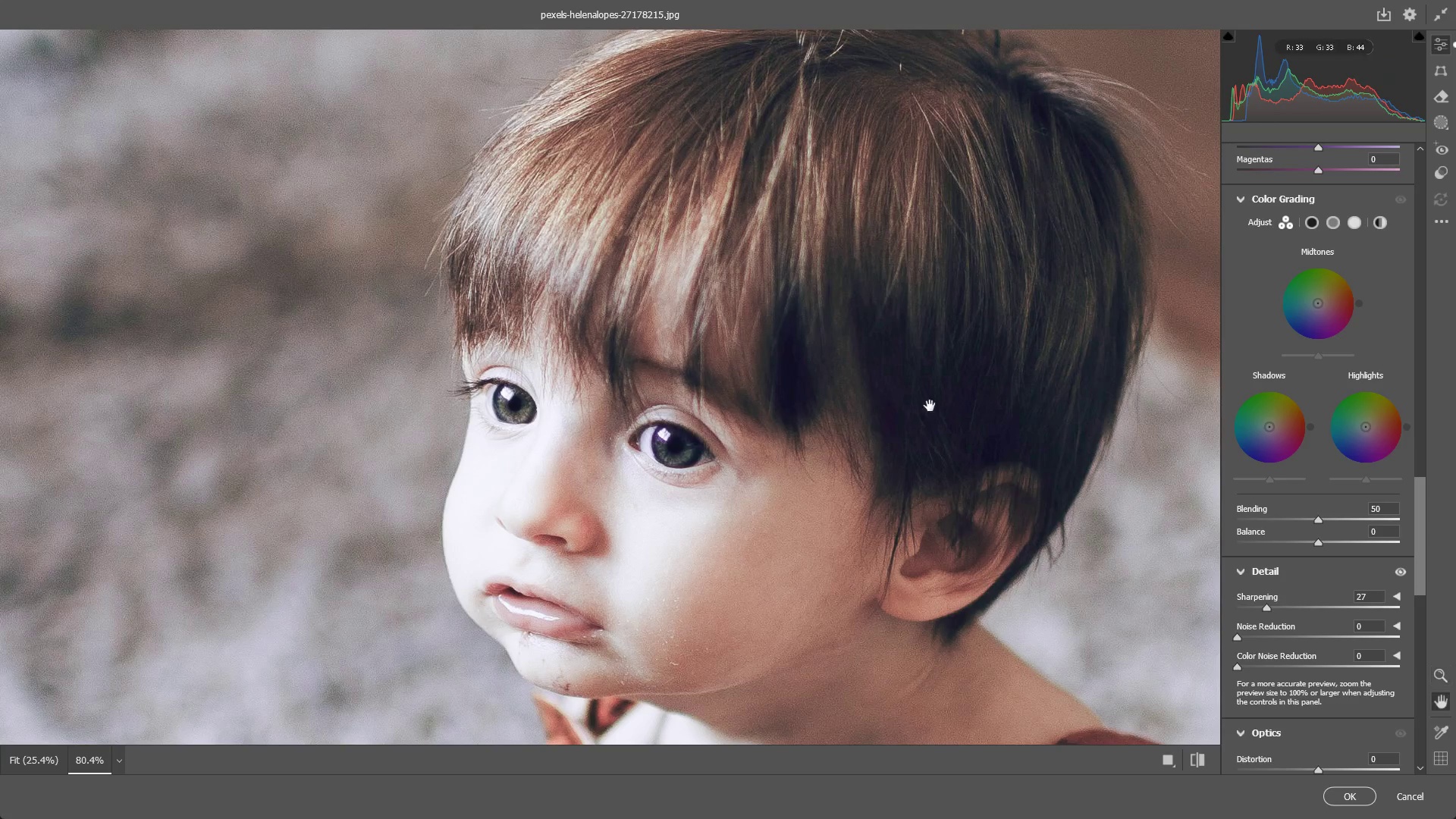 
hold_key(key=Space, duration=0.48)
 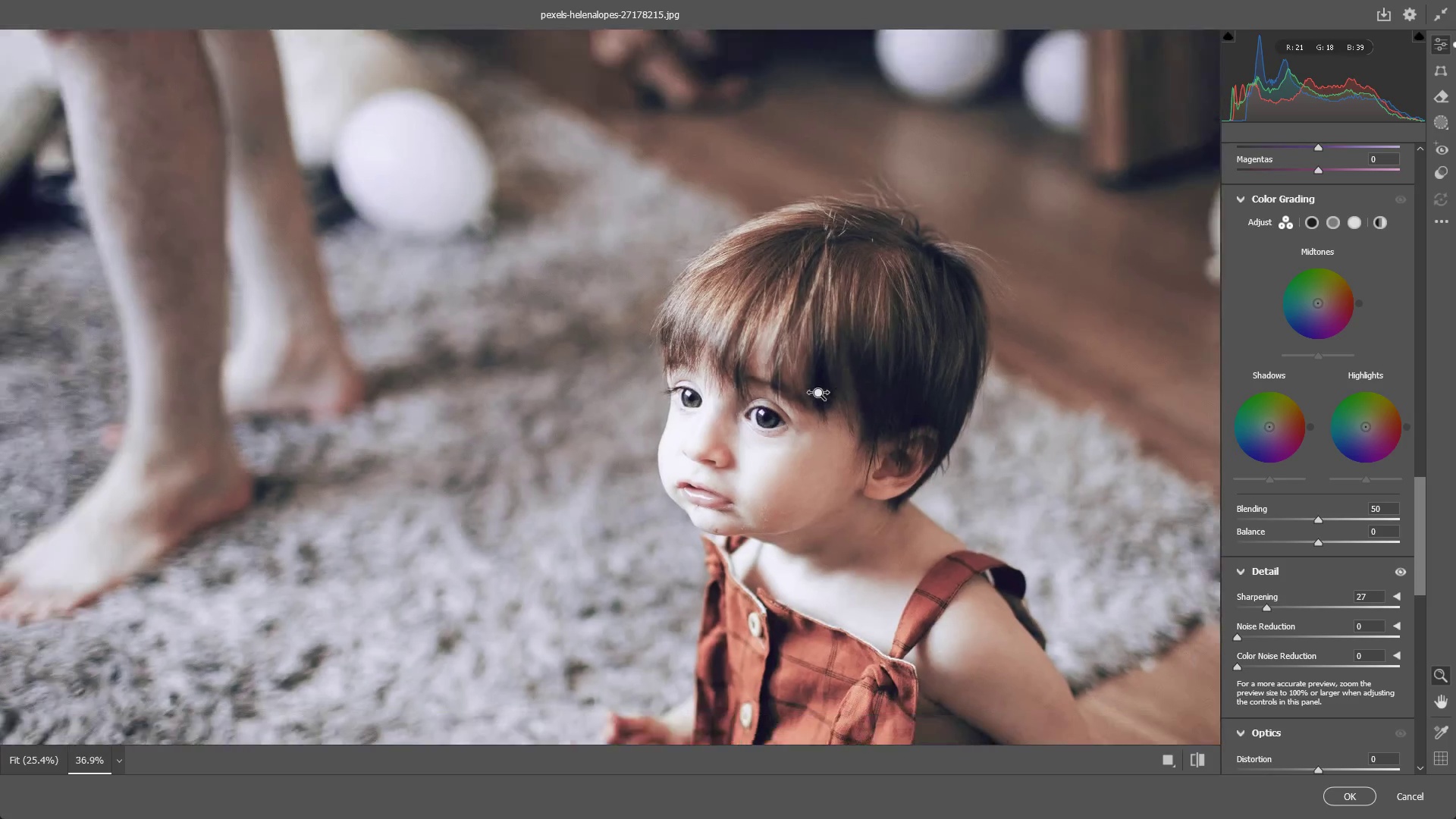 
left_click_drag(start_coordinate=[921, 391], to_coordinate=[855, 396])
 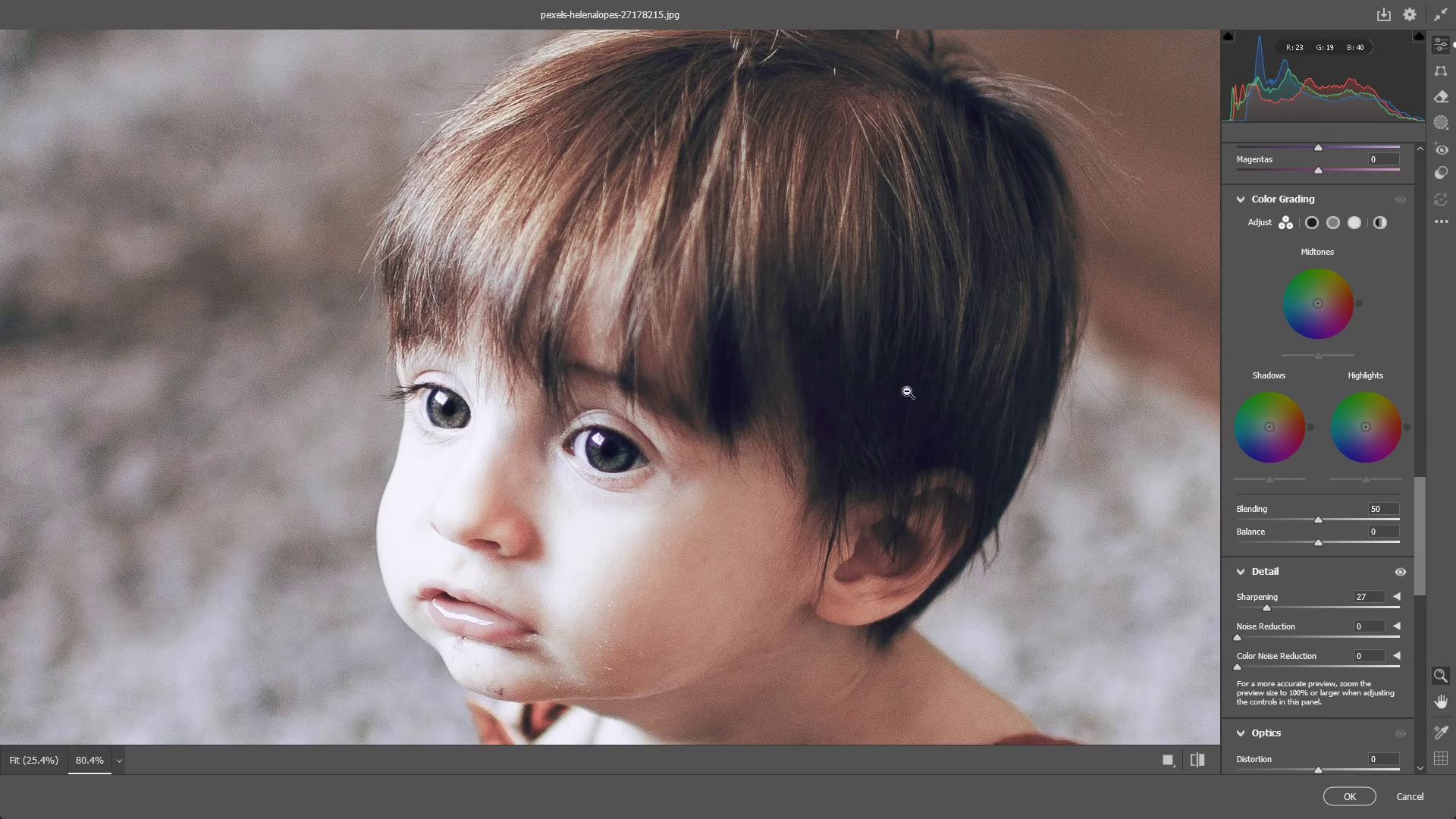 
left_click_drag(start_coordinate=[907, 391], to_coordinate=[805, 398])
 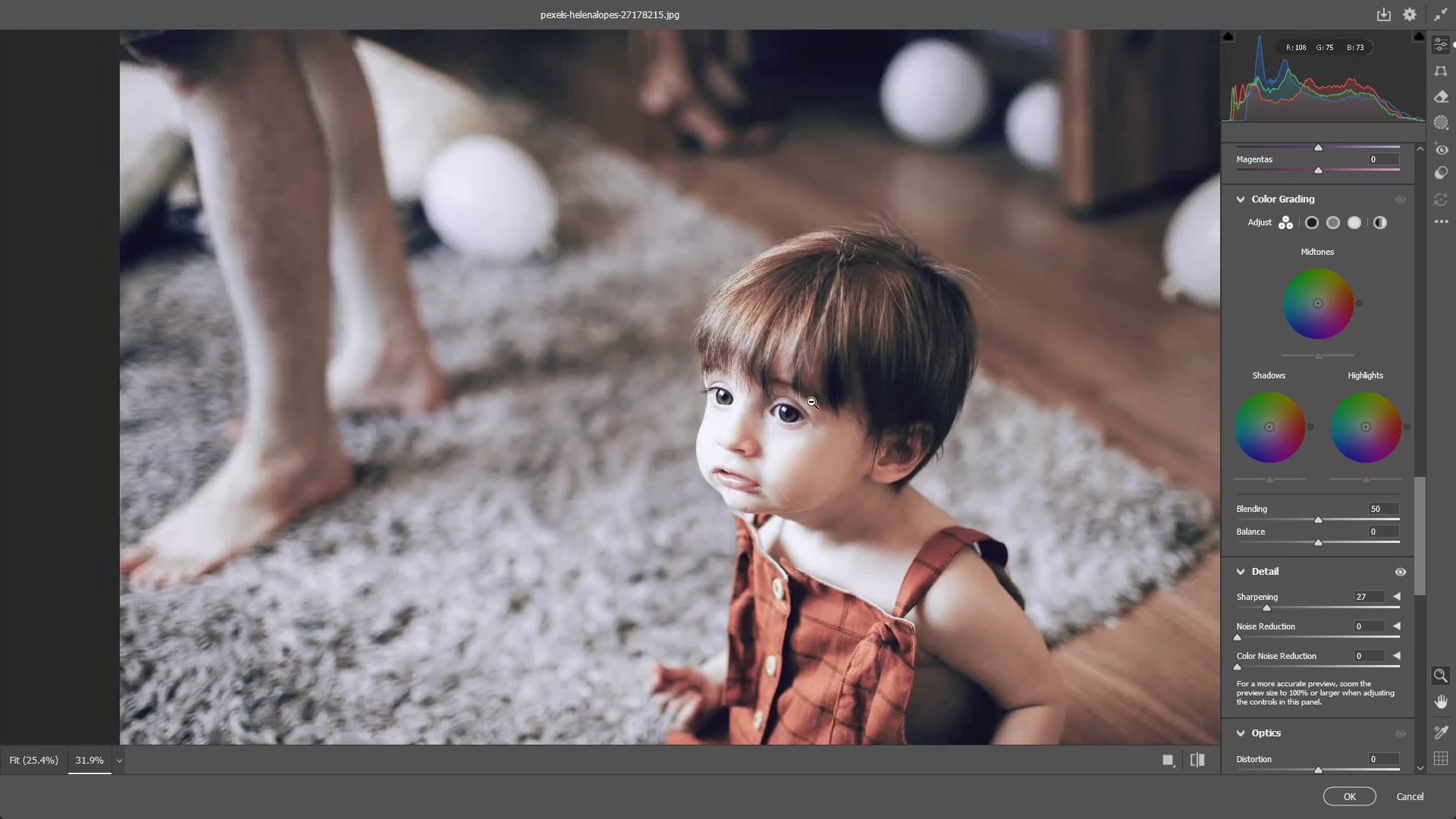 
hold_key(key=Space, duration=0.55)
 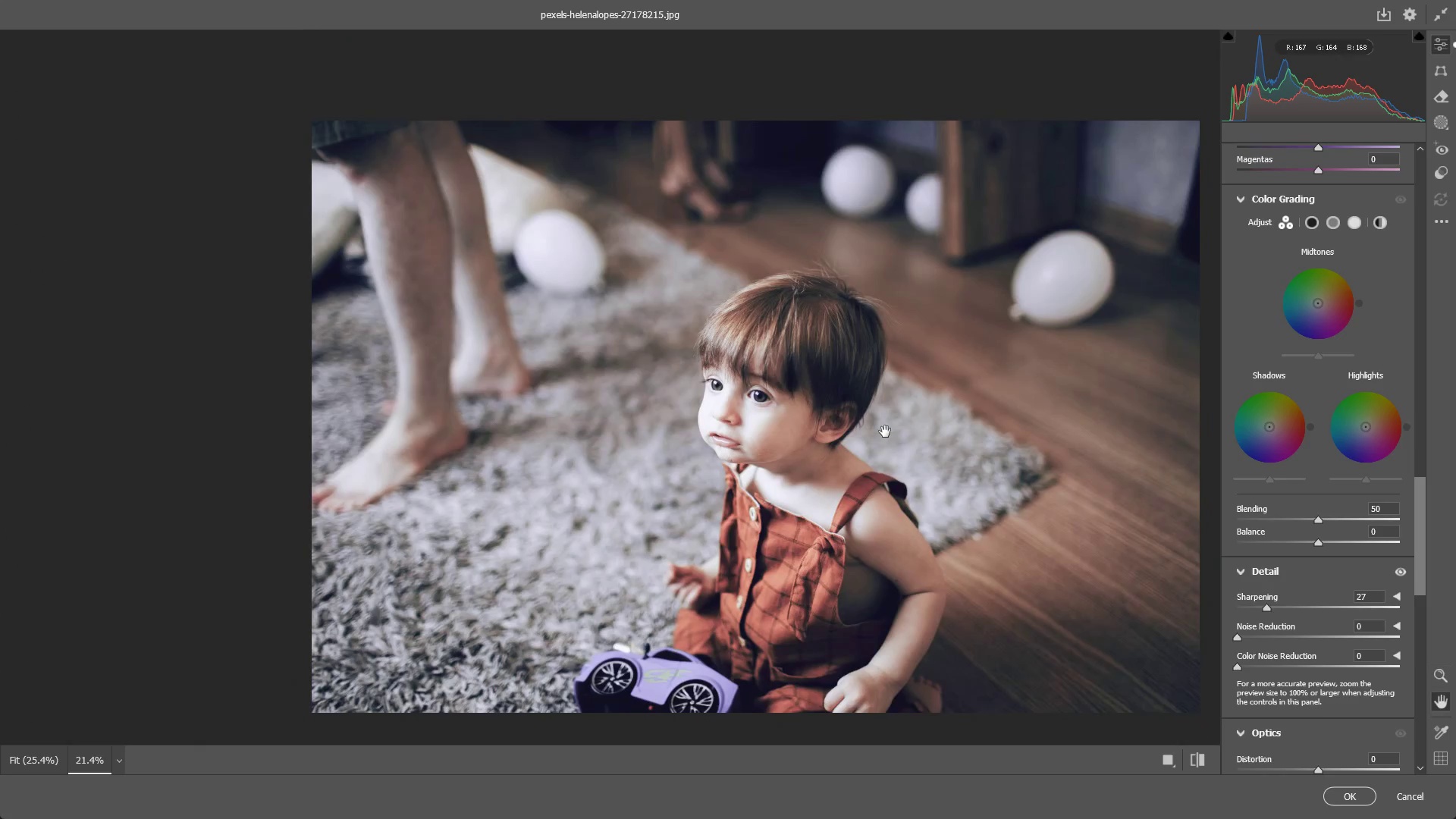 
left_click_drag(start_coordinate=[908, 475], to_coordinate=[799, 441])
 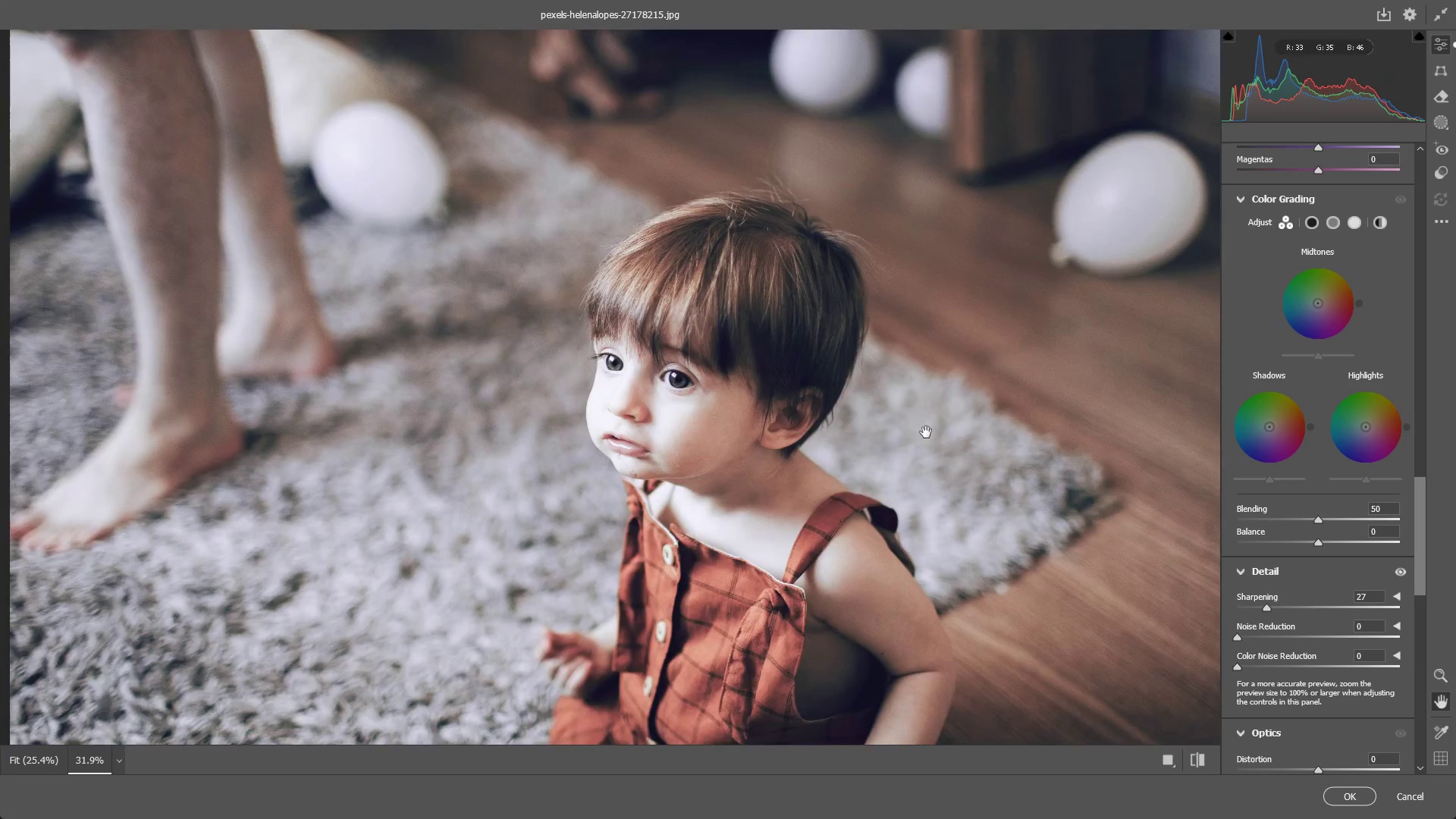 
left_click_drag(start_coordinate=[927, 431], to_coordinate=[883, 431])
 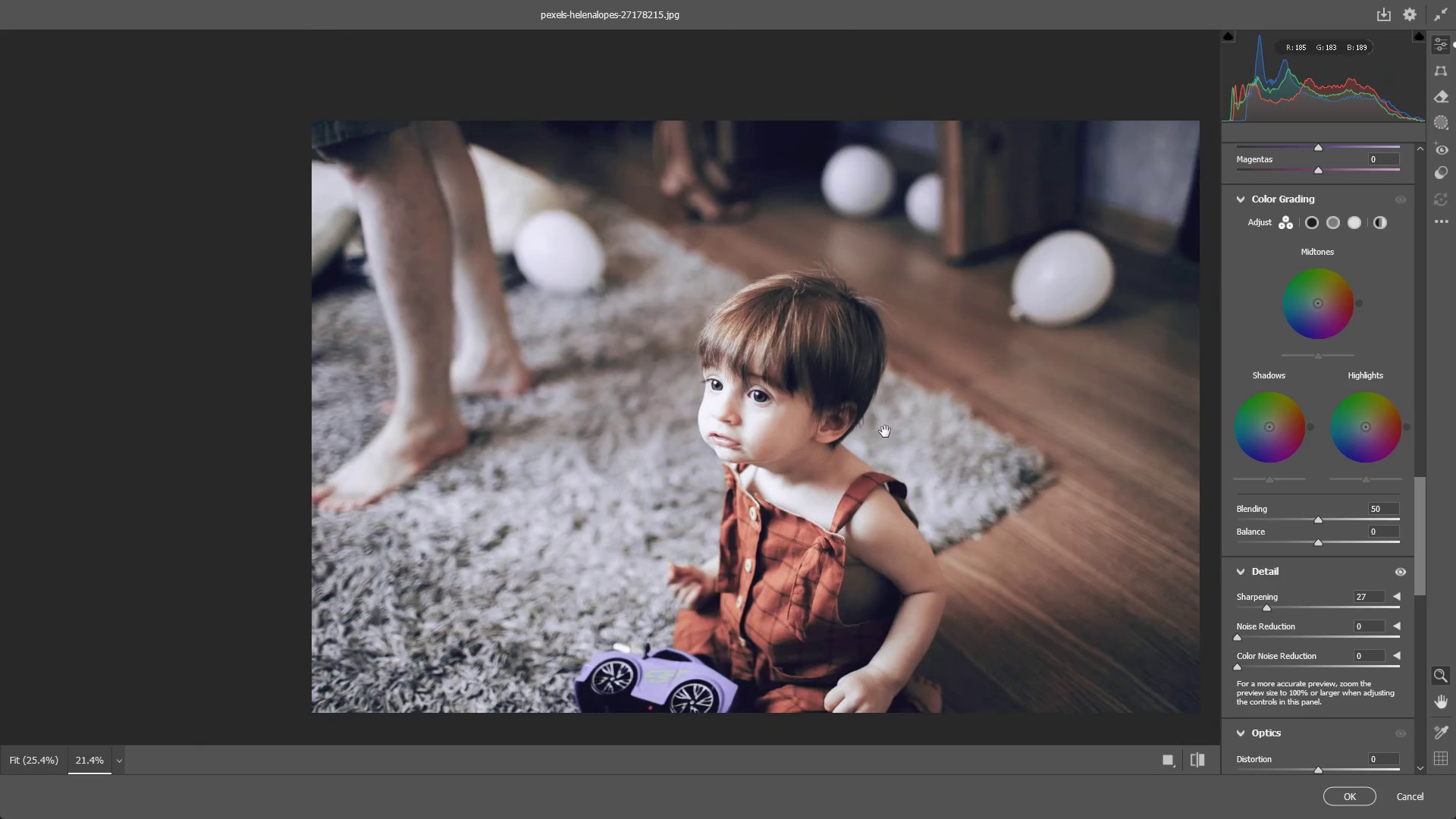 
hold_key(key=Space, duration=0.86)
 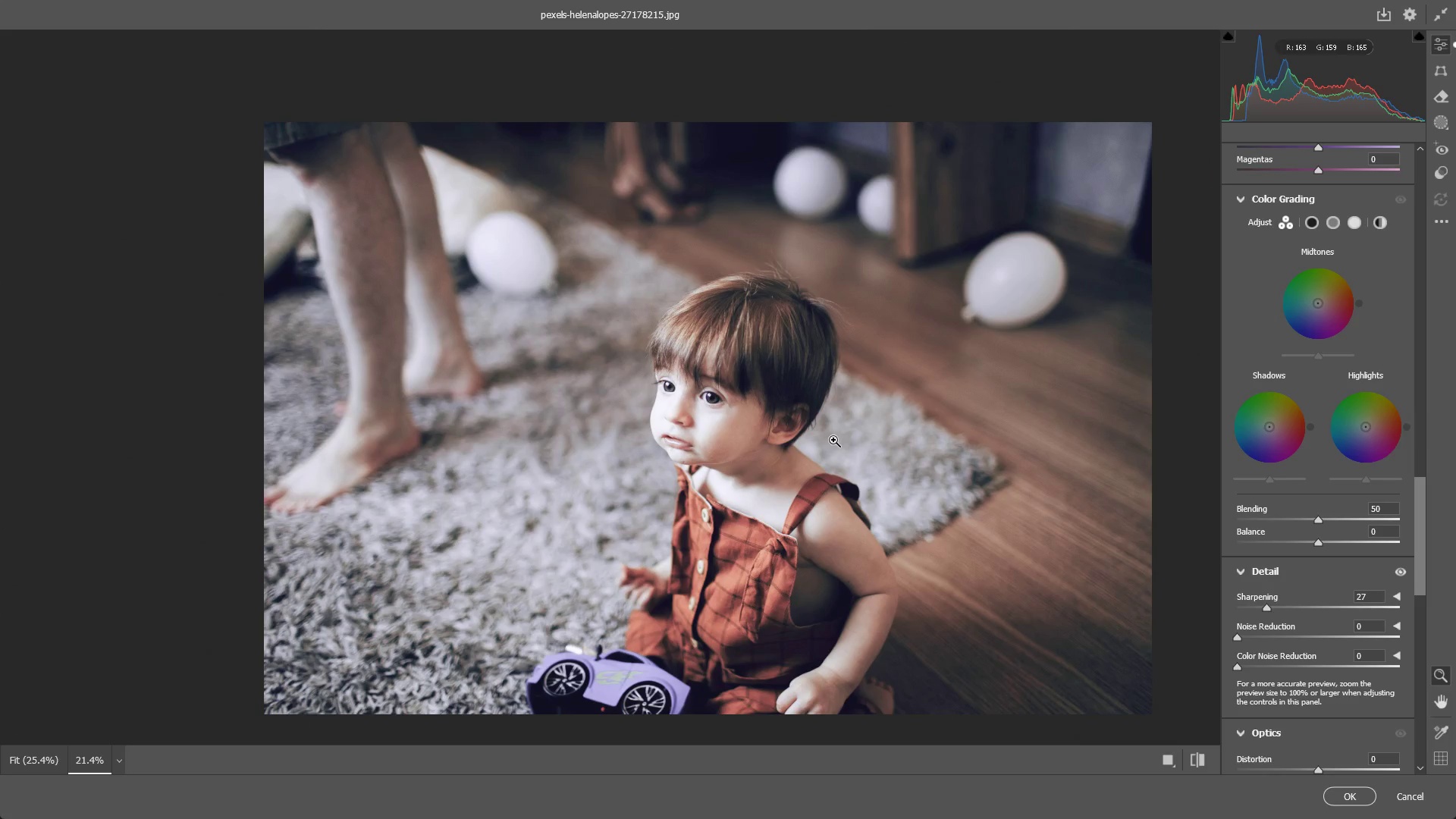 
left_click_drag(start_coordinate=[884, 431], to_coordinate=[836, 432])
 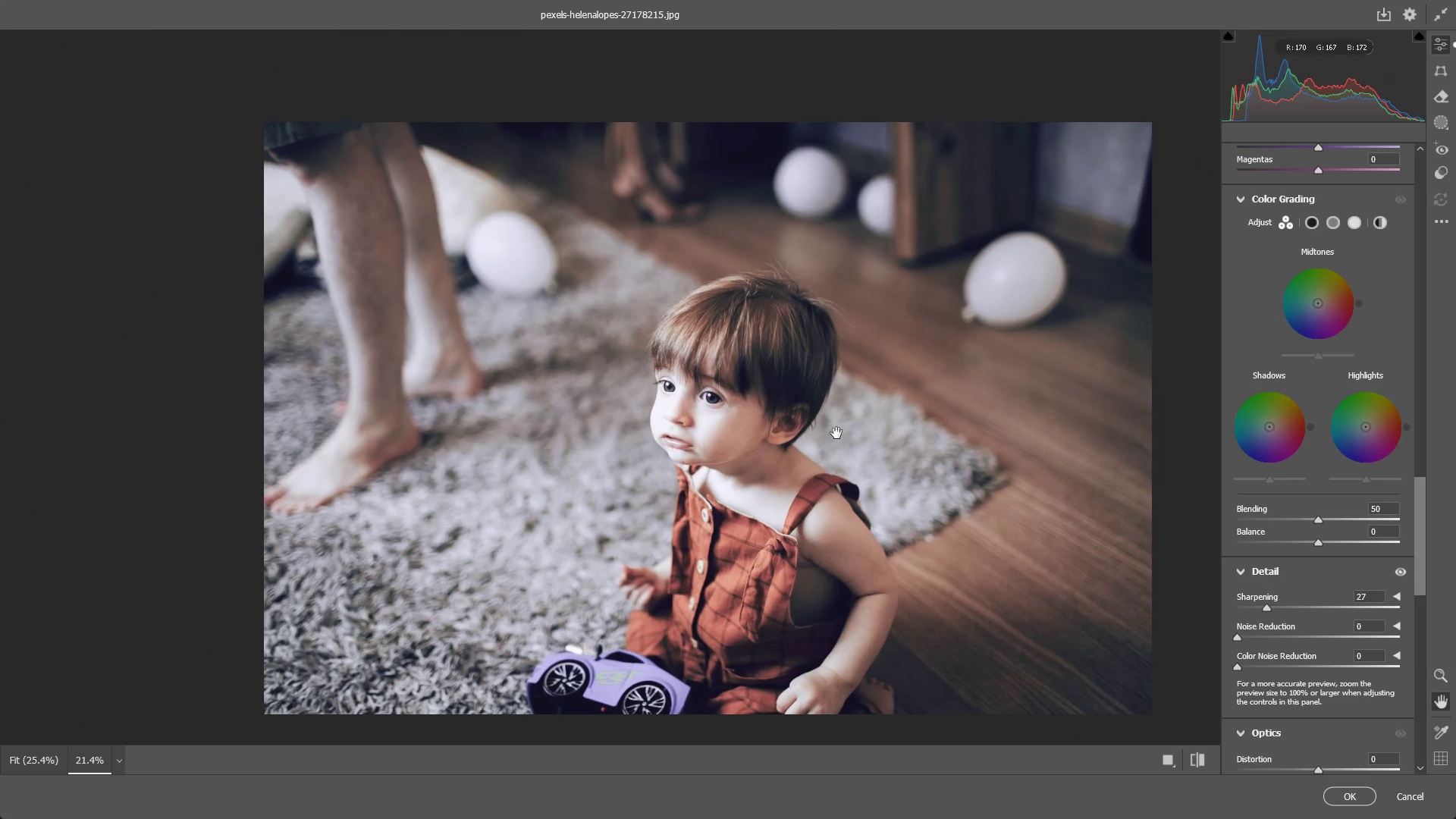 
hold_key(key=Space, duration=12.42)
 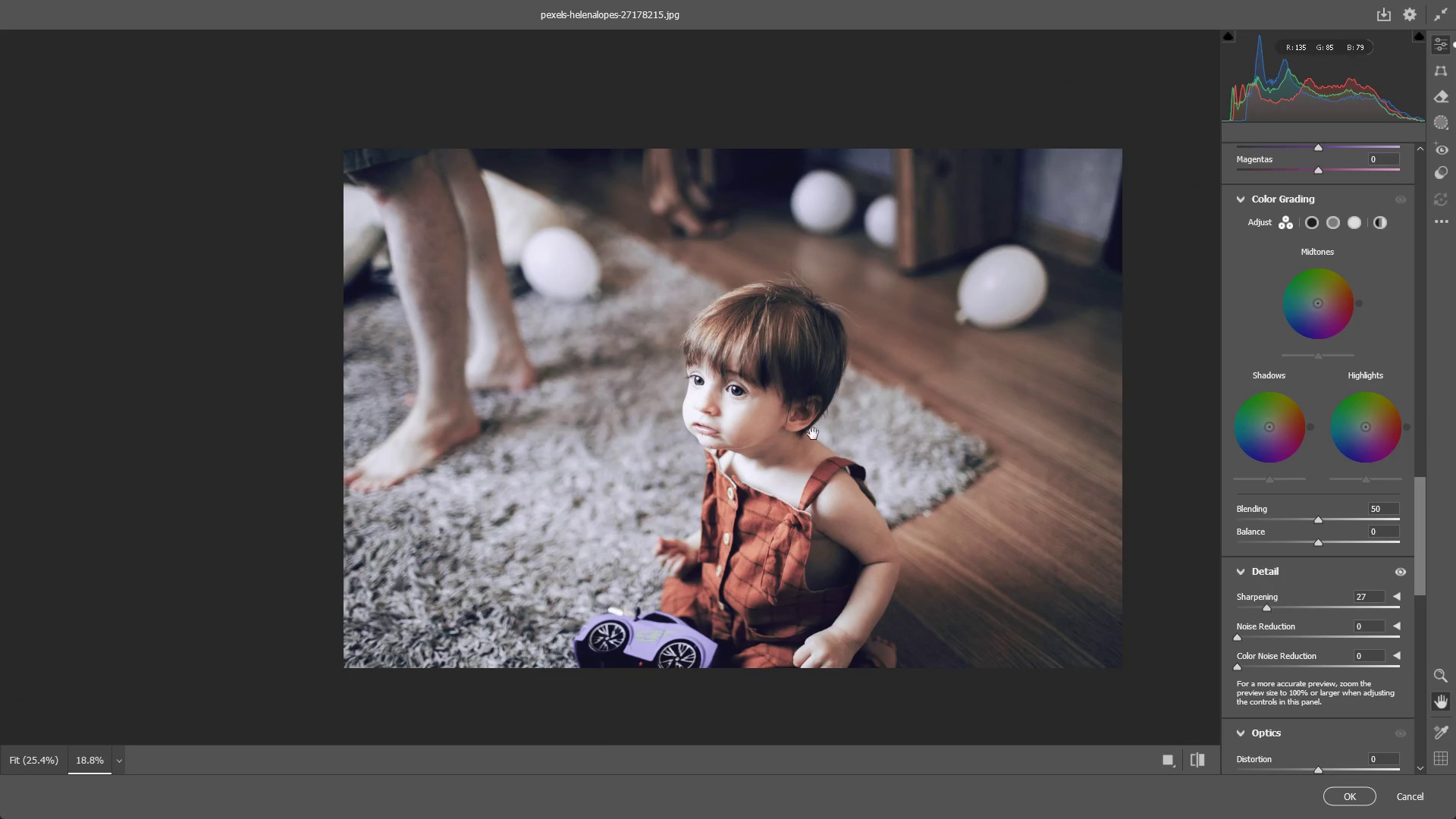 
left_click_drag(start_coordinate=[810, 391], to_coordinate=[795, 391])
 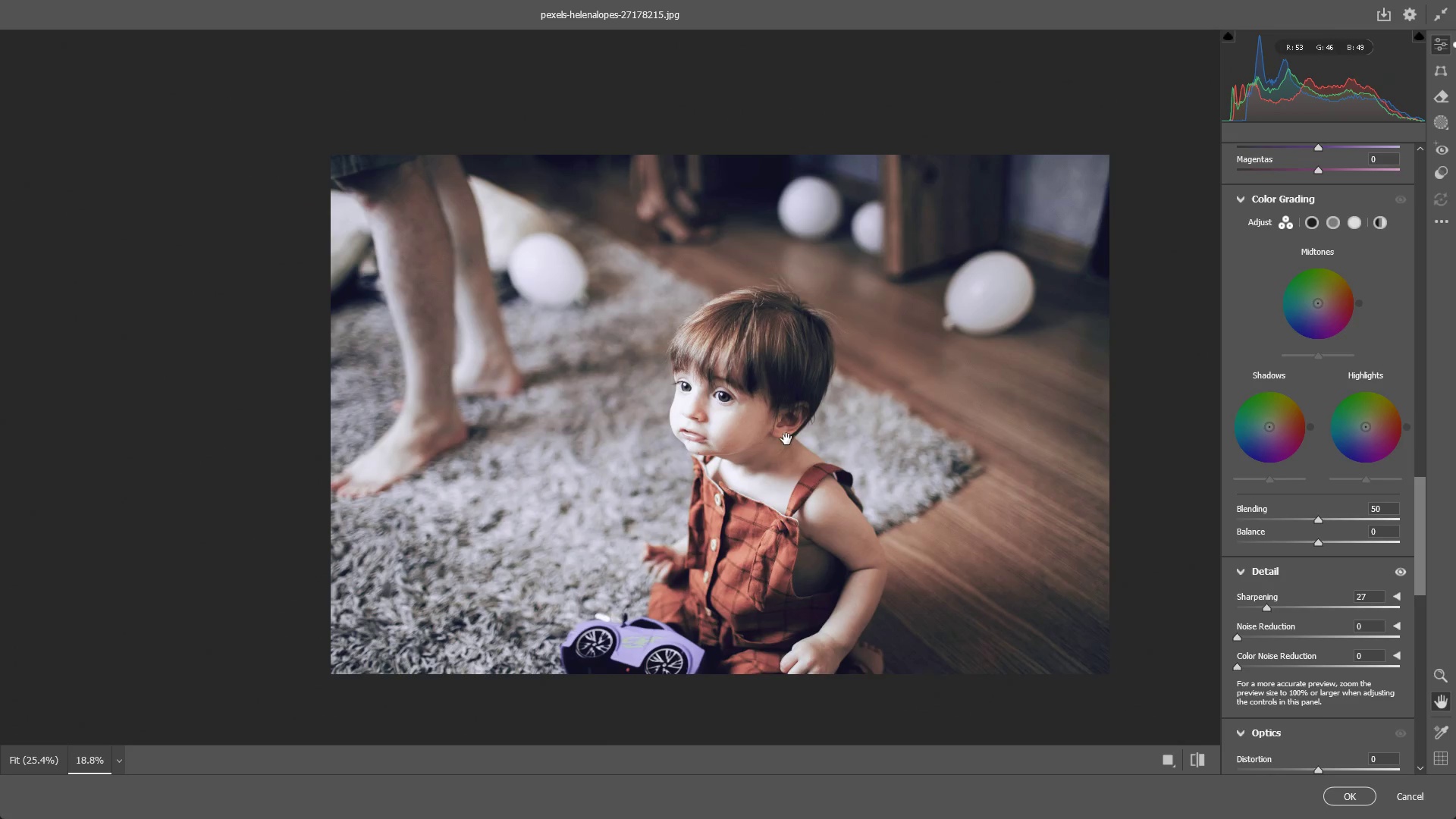 
hold_key(key=Space, duration=0.52)
 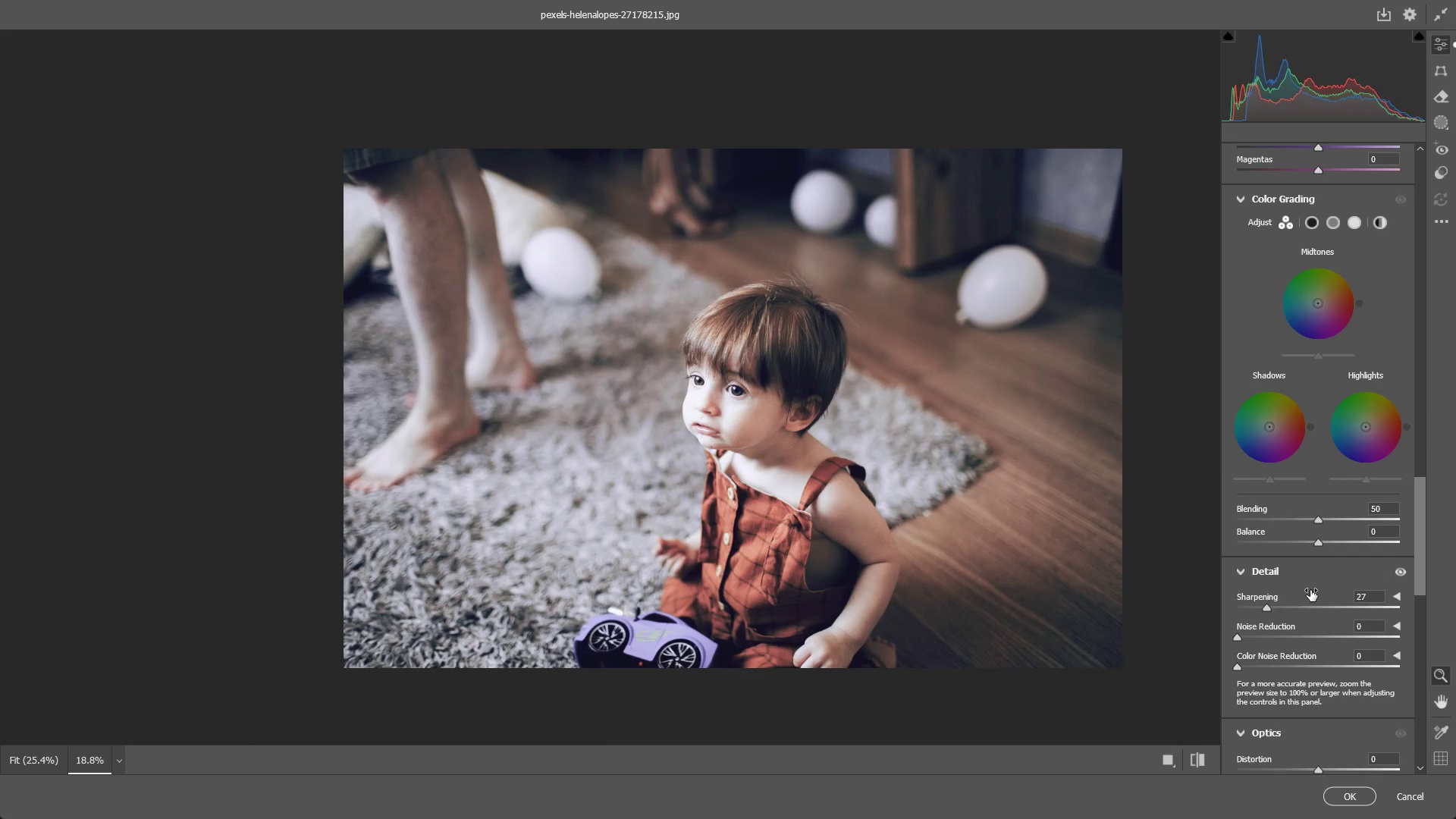 
left_click_drag(start_coordinate=[770, 419], to_coordinate=[783, 413])
 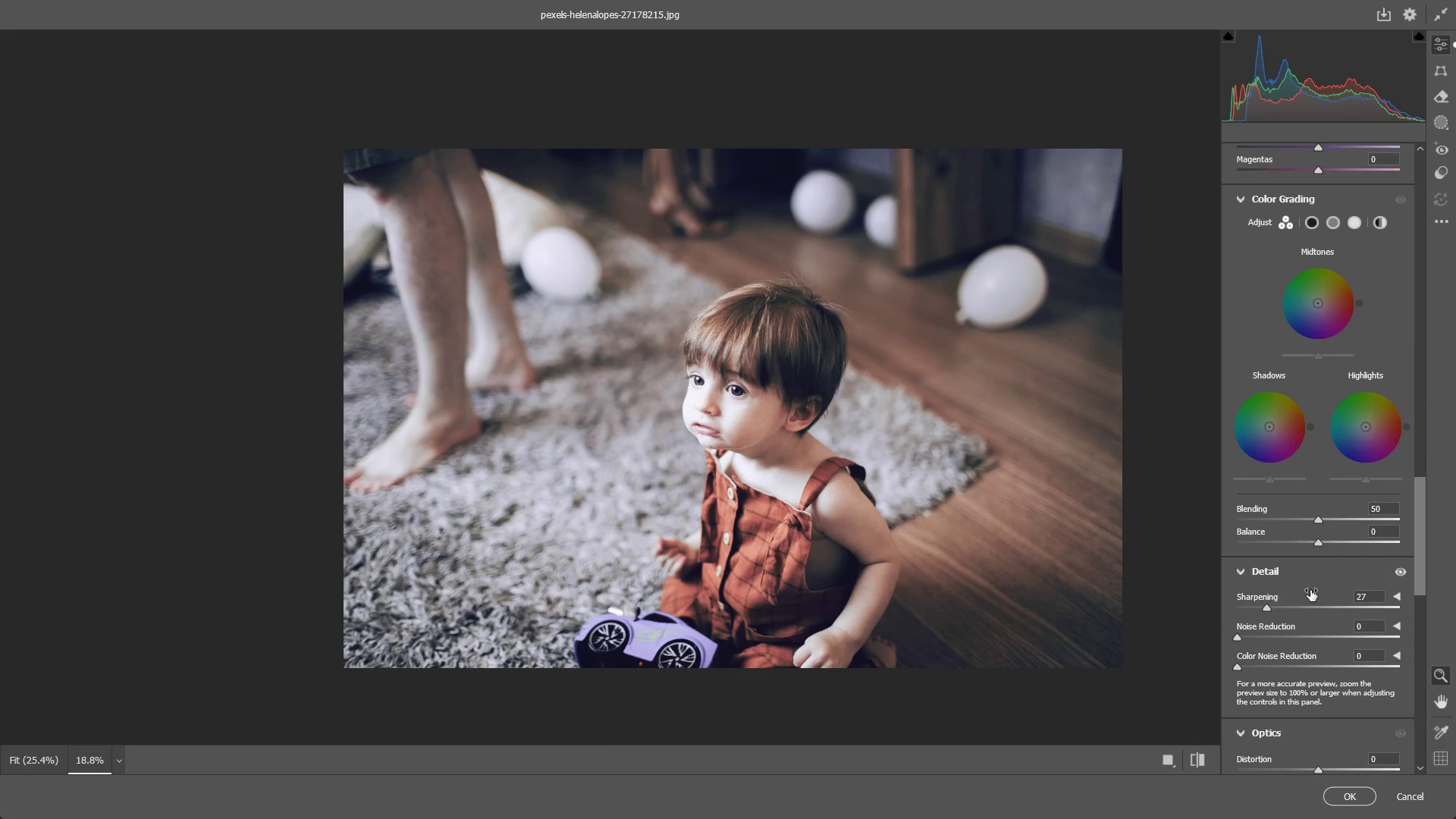 
scroll: coordinate [1310, 594], scroll_direction: down, amount: 1.0
 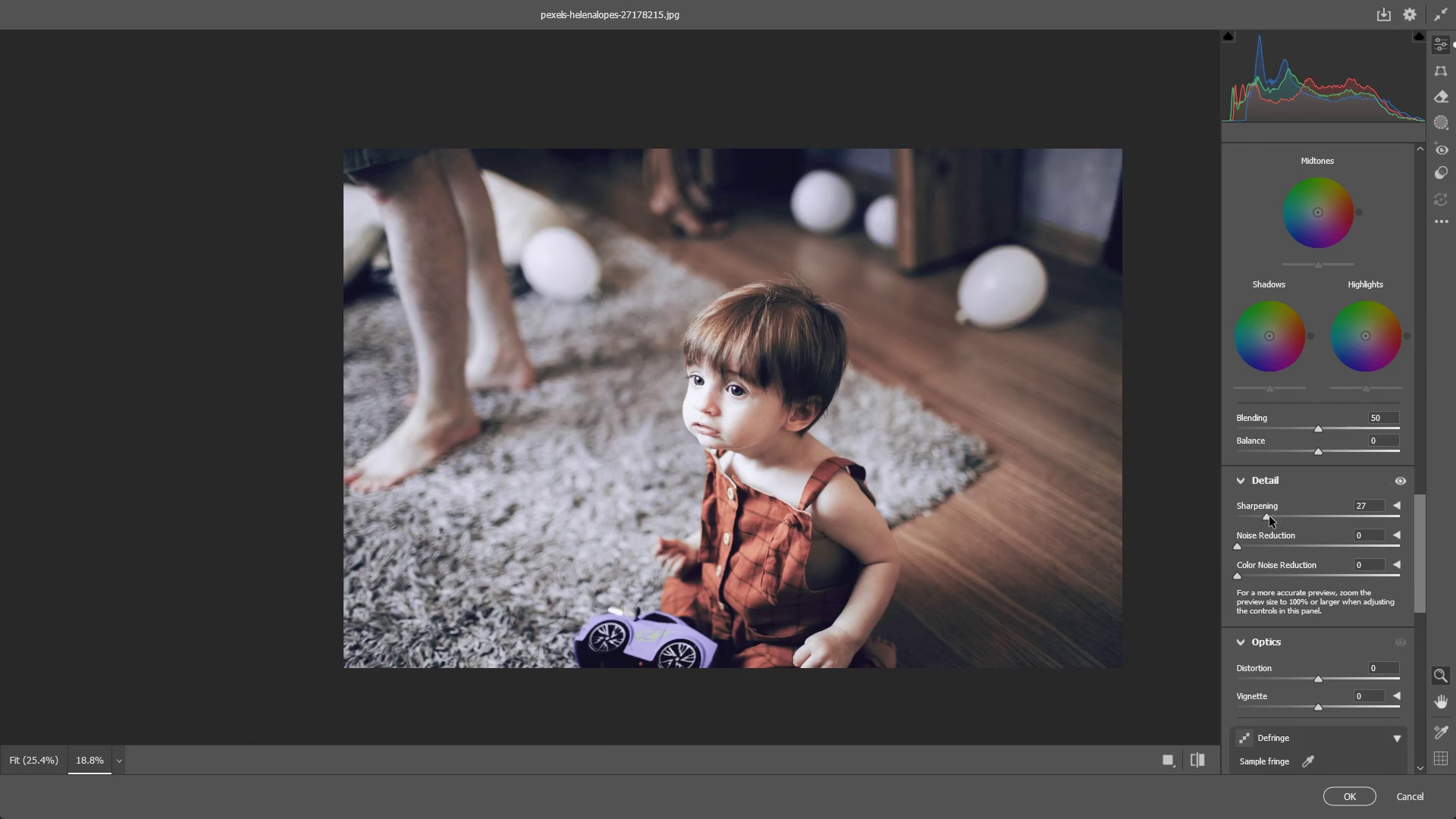 
left_click_drag(start_coordinate=[1268, 516], to_coordinate=[1260, 517])
 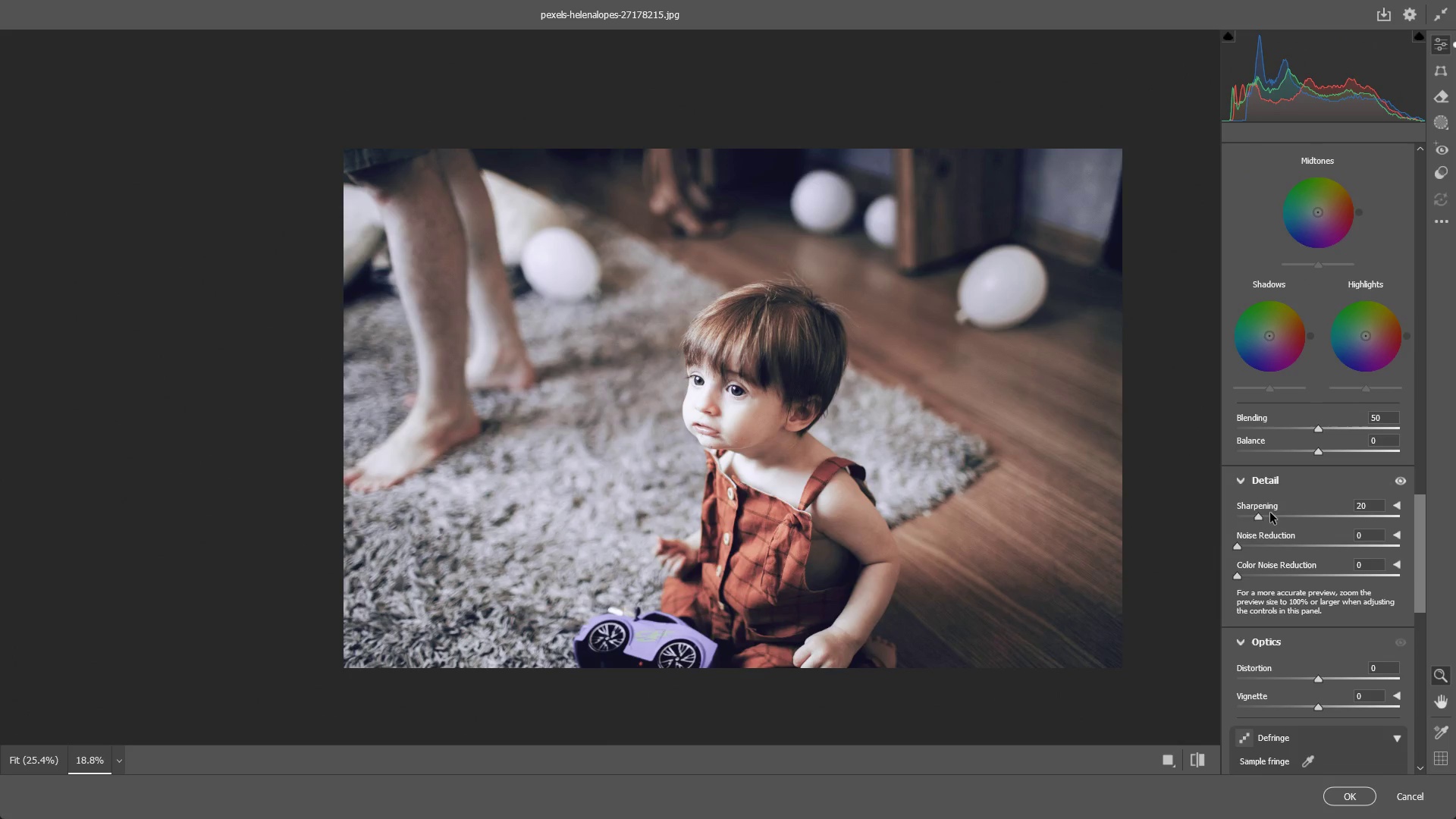 
key(Alt+Tab)
 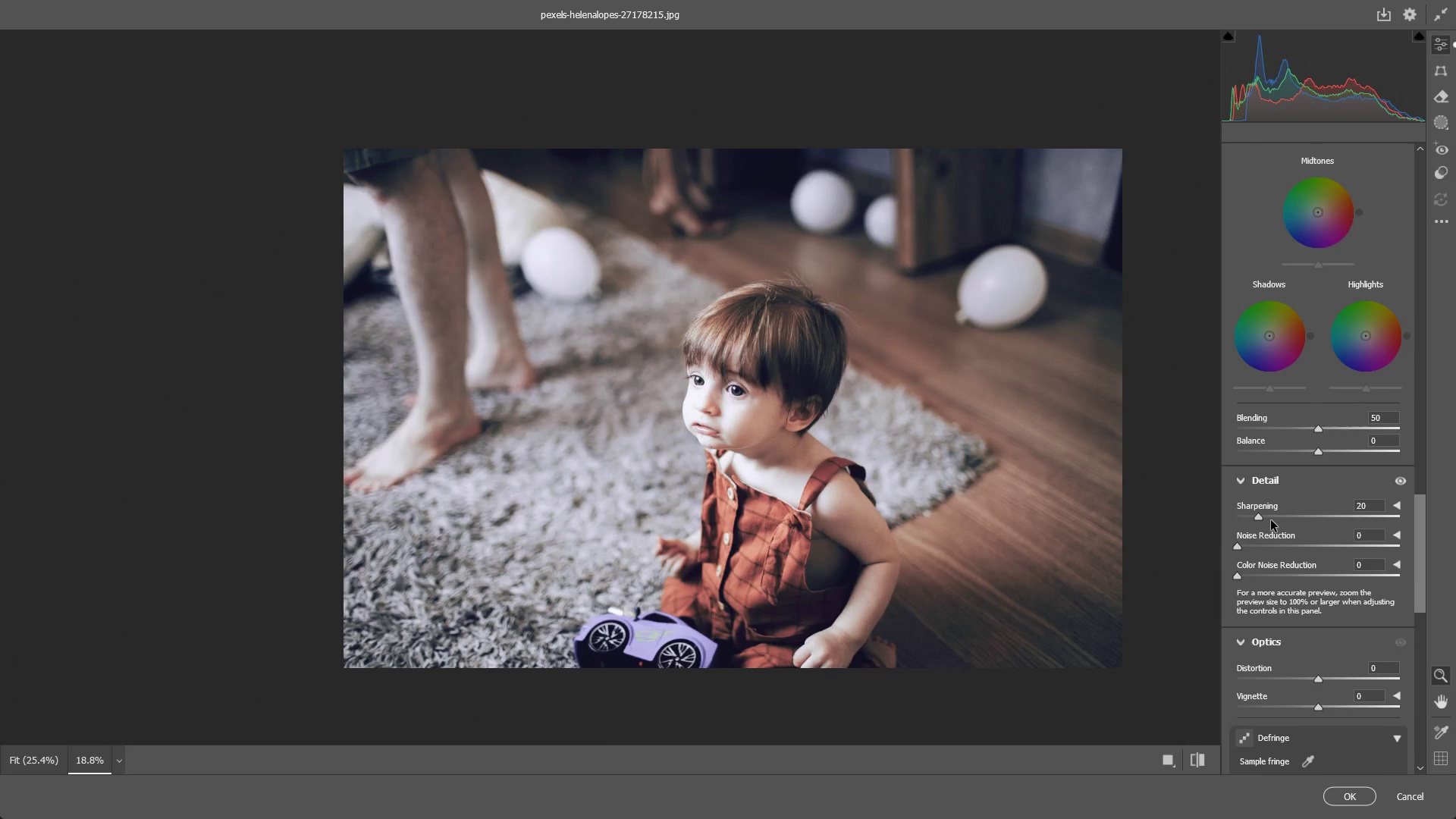 
key(Alt+Tab)